 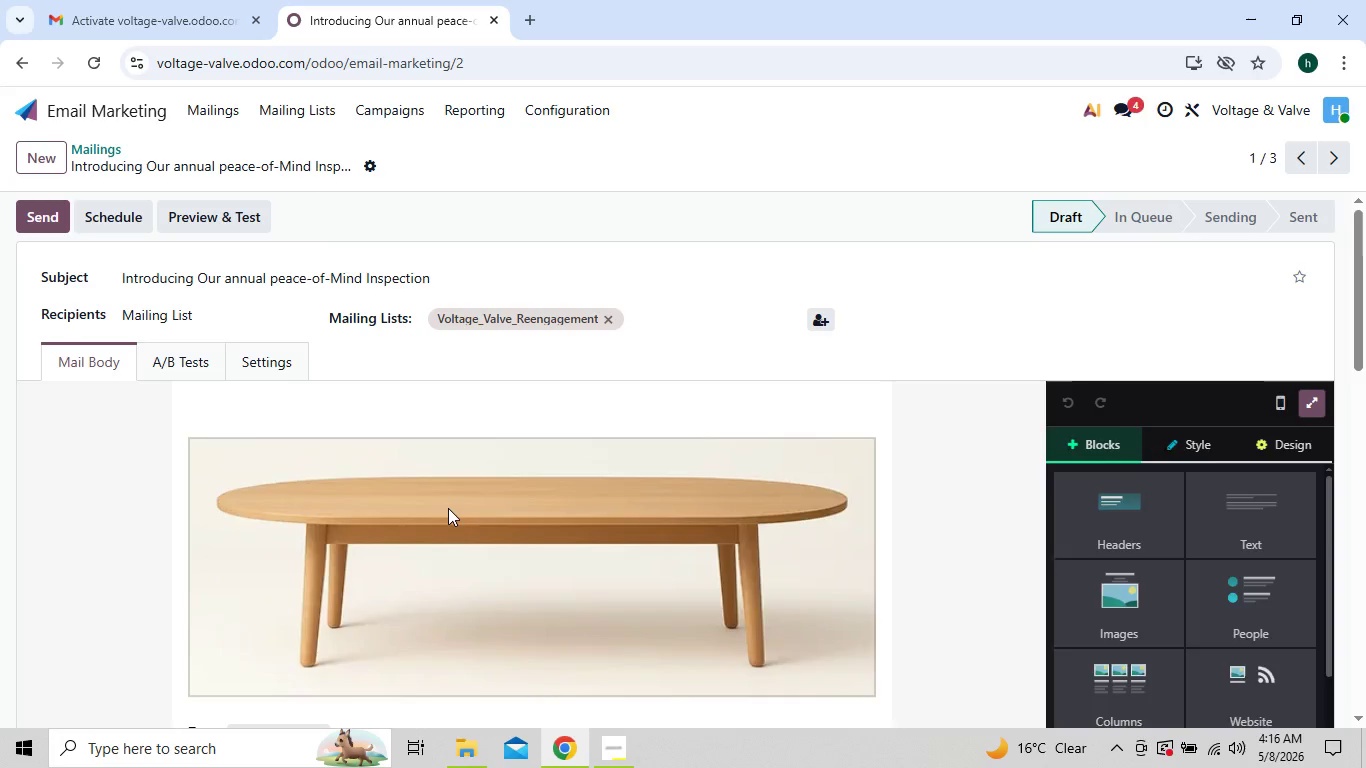 
left_click([448, 508])
 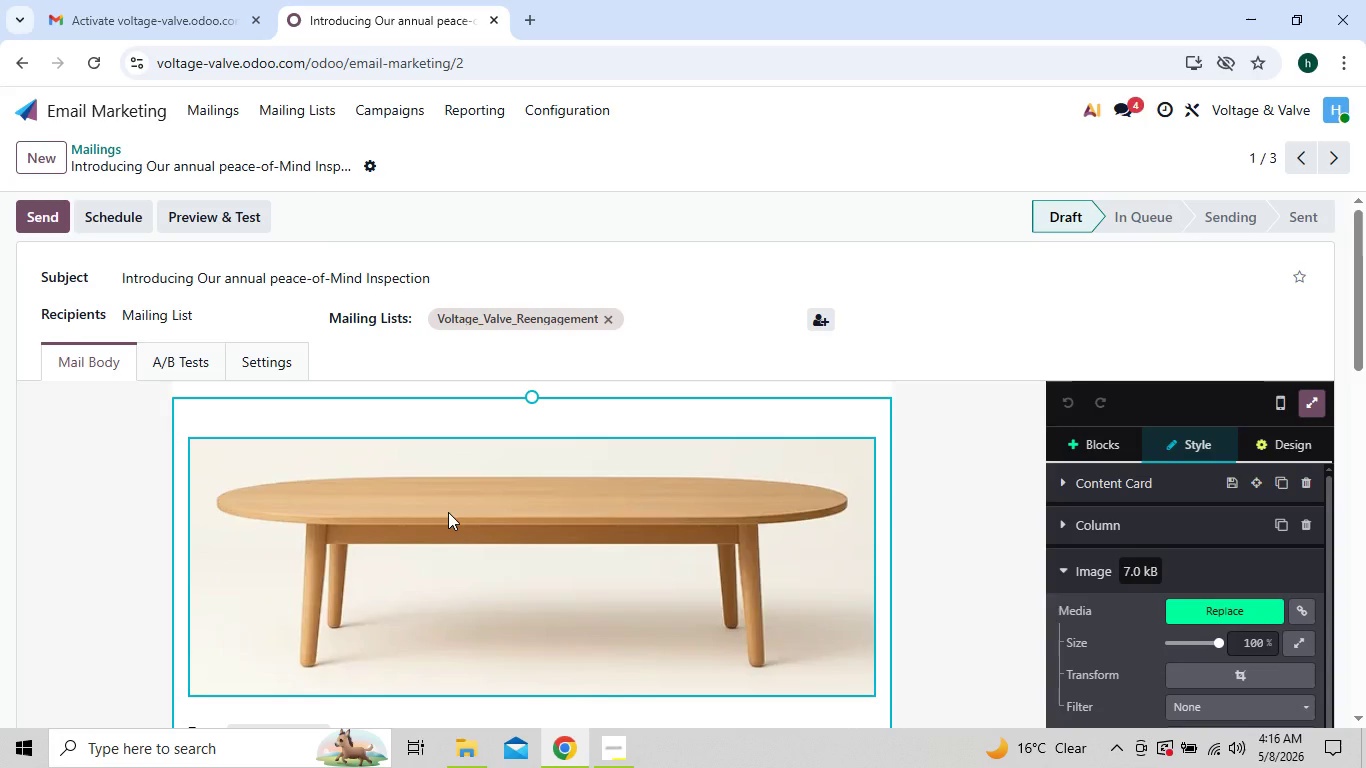 
wait(12.27)
 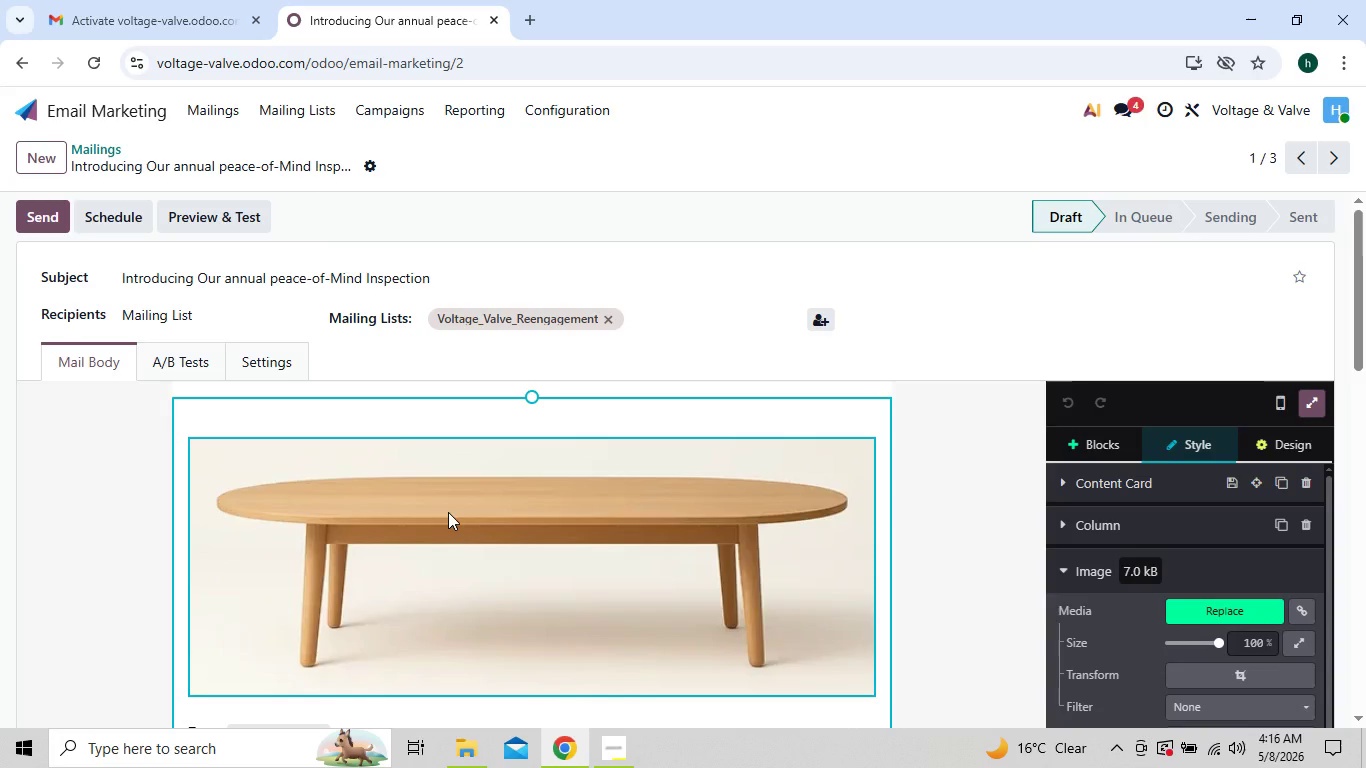 
double_click([445, 526])
 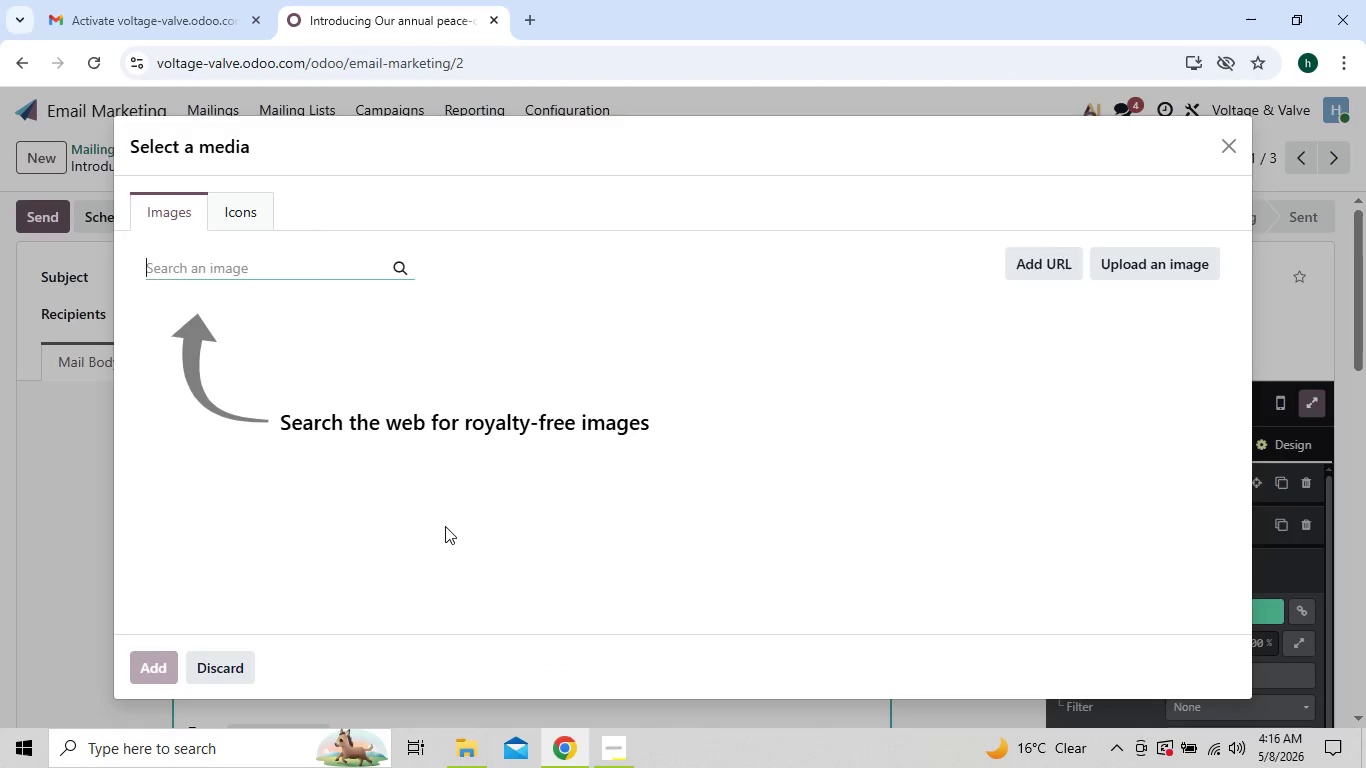 
wait(9.56)
 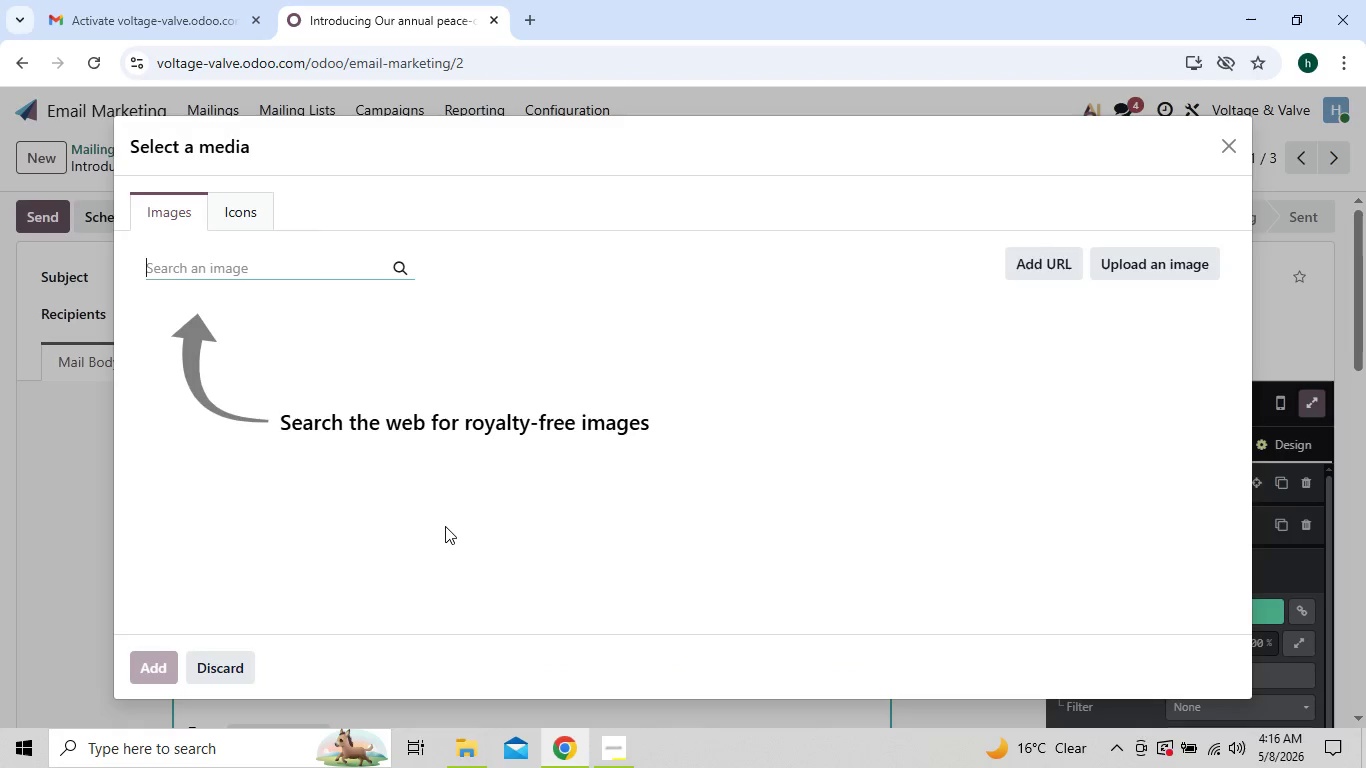 
left_click([445, 526])
 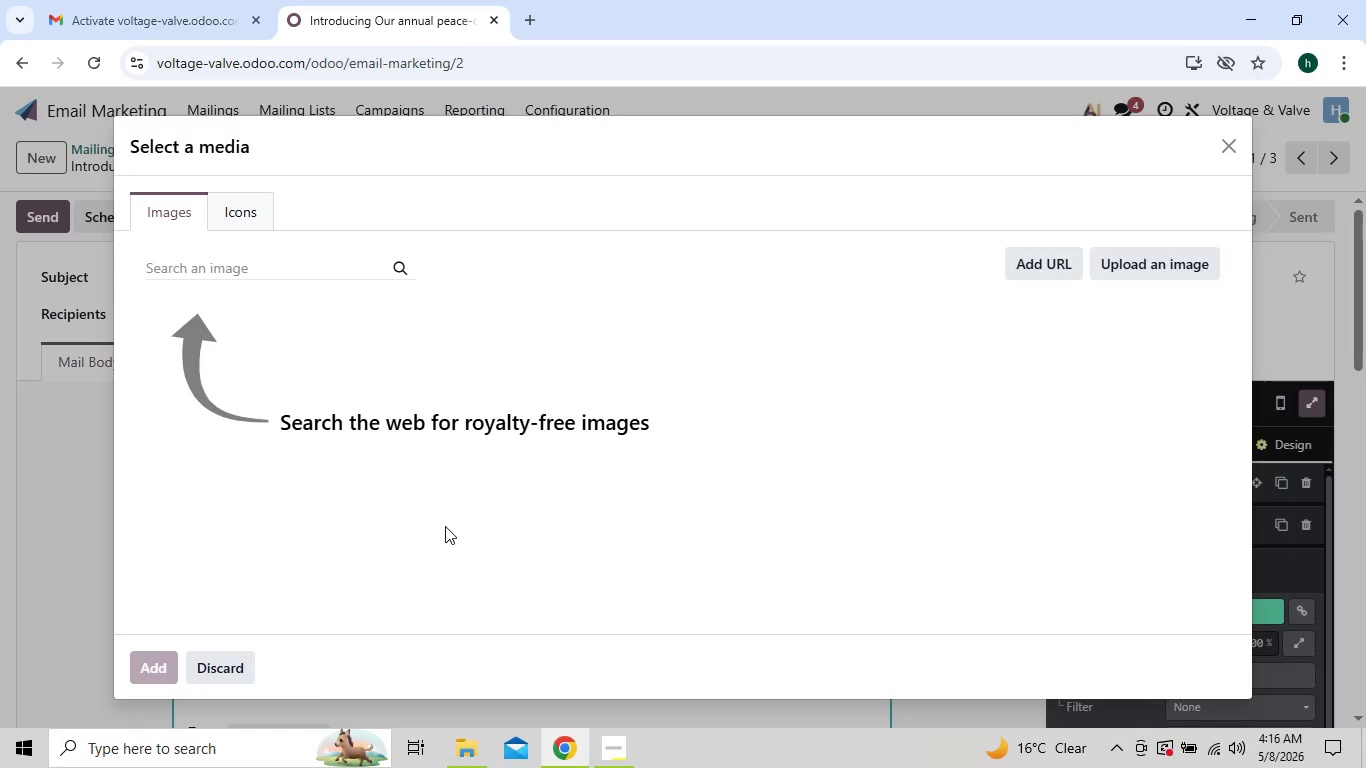 
type(home )
 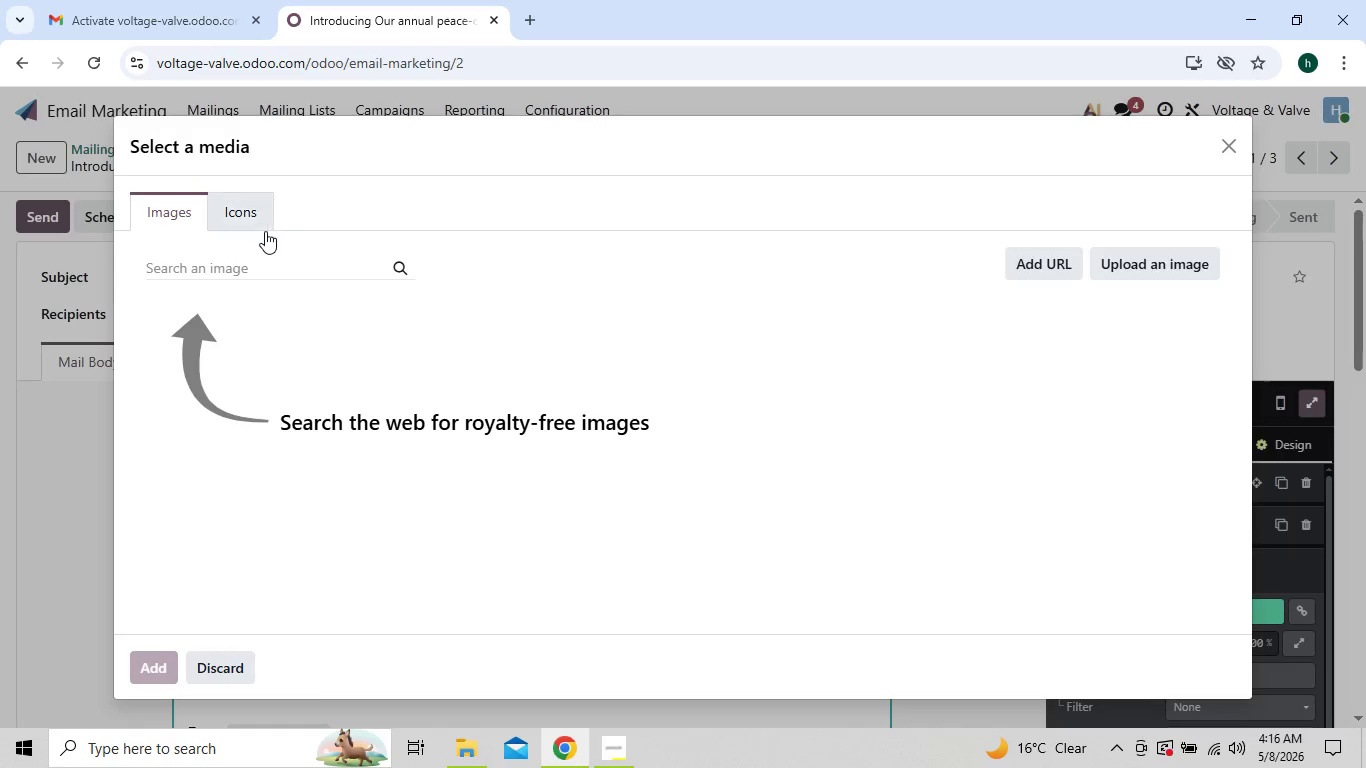 
left_click([240, 284])
 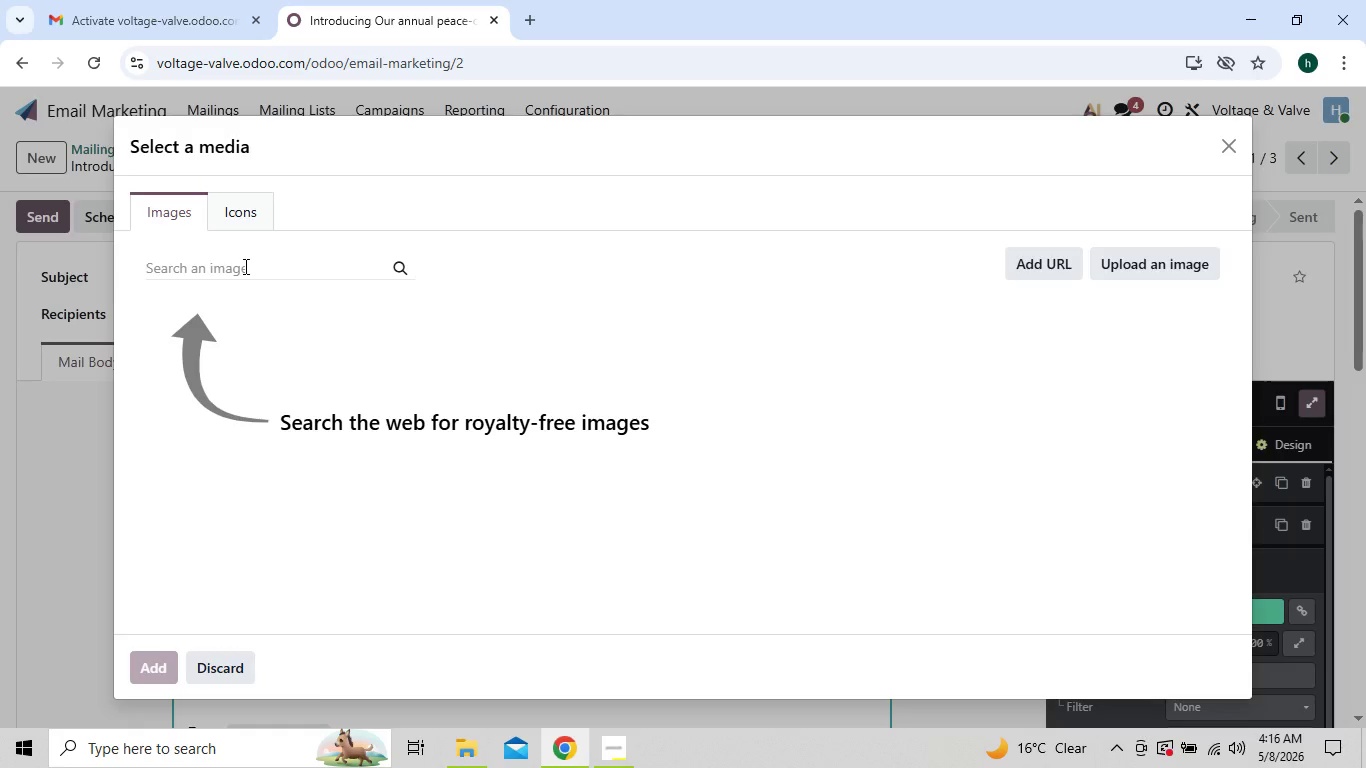 
left_click([244, 266])
 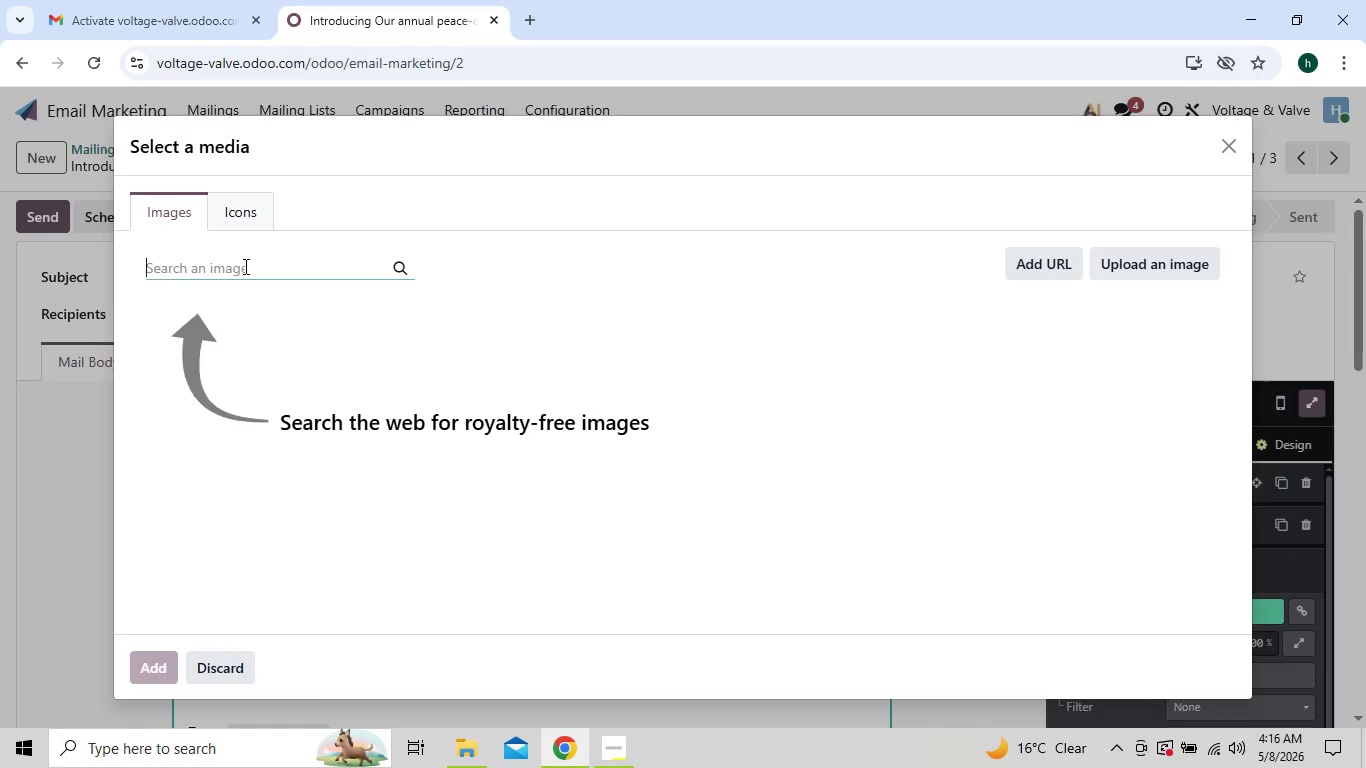 
type(home maint)
 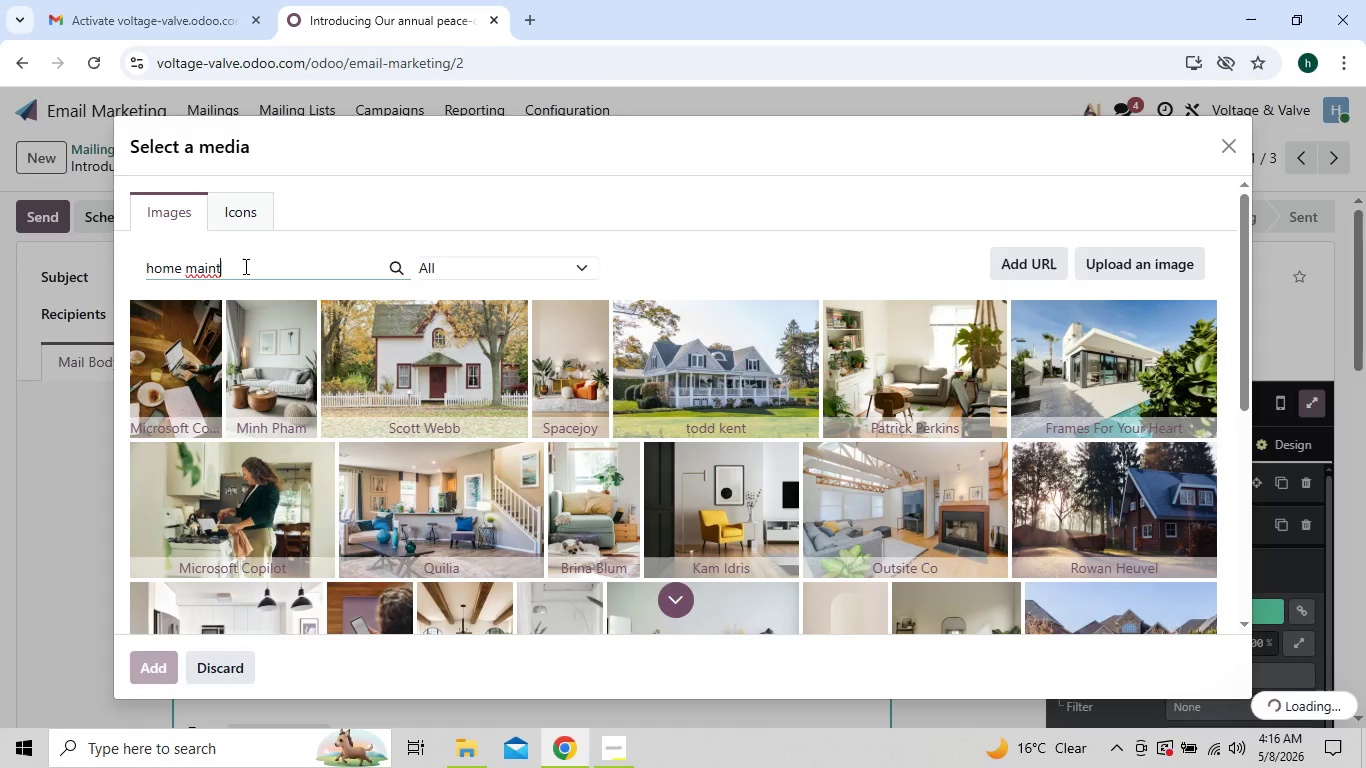 
key(E)
 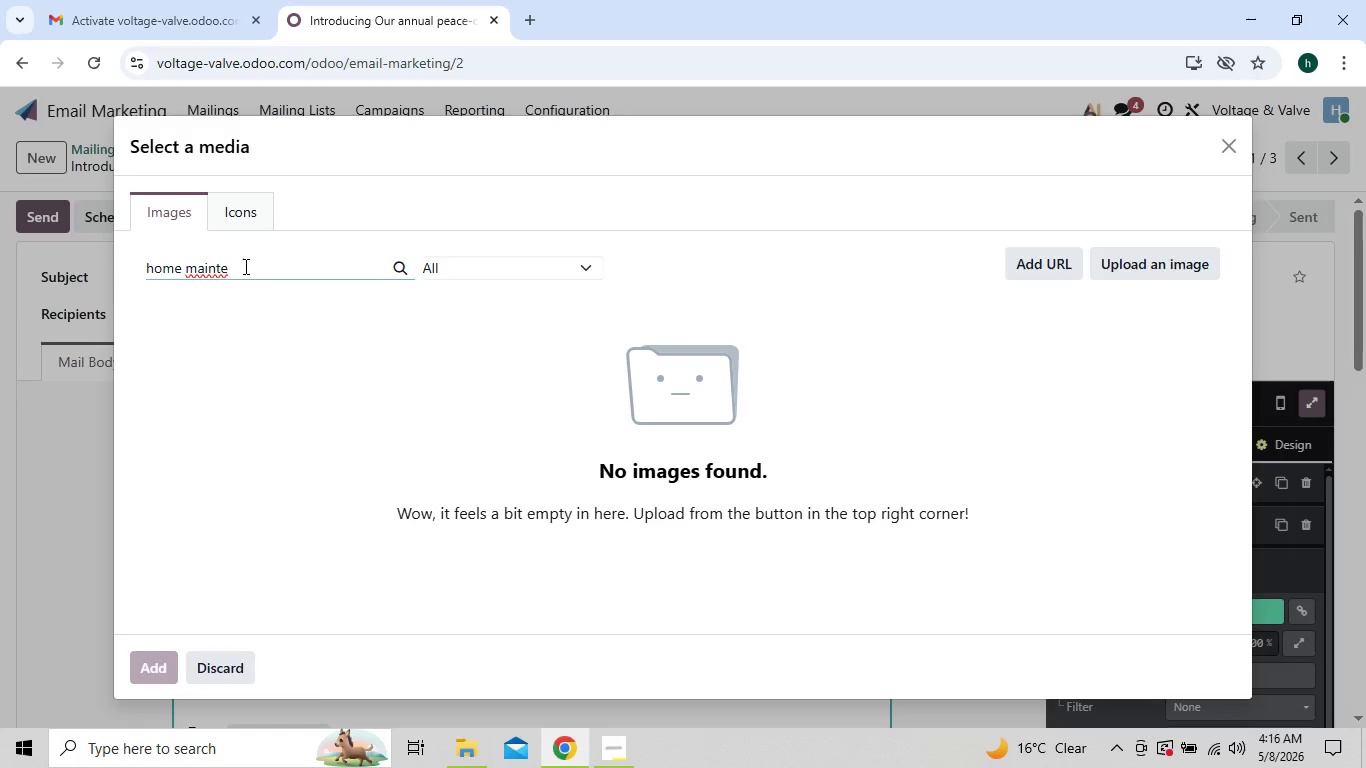 
wait(9.09)
 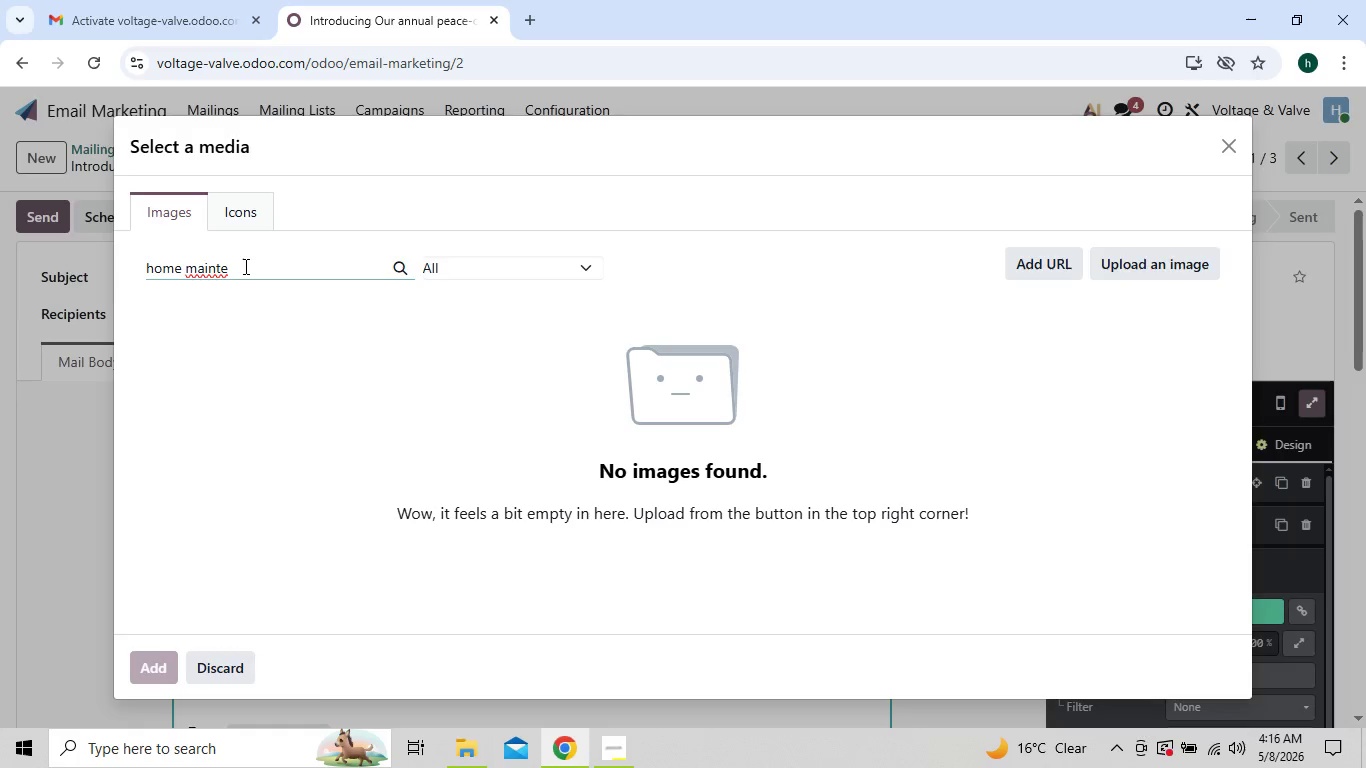 
type(nan)
 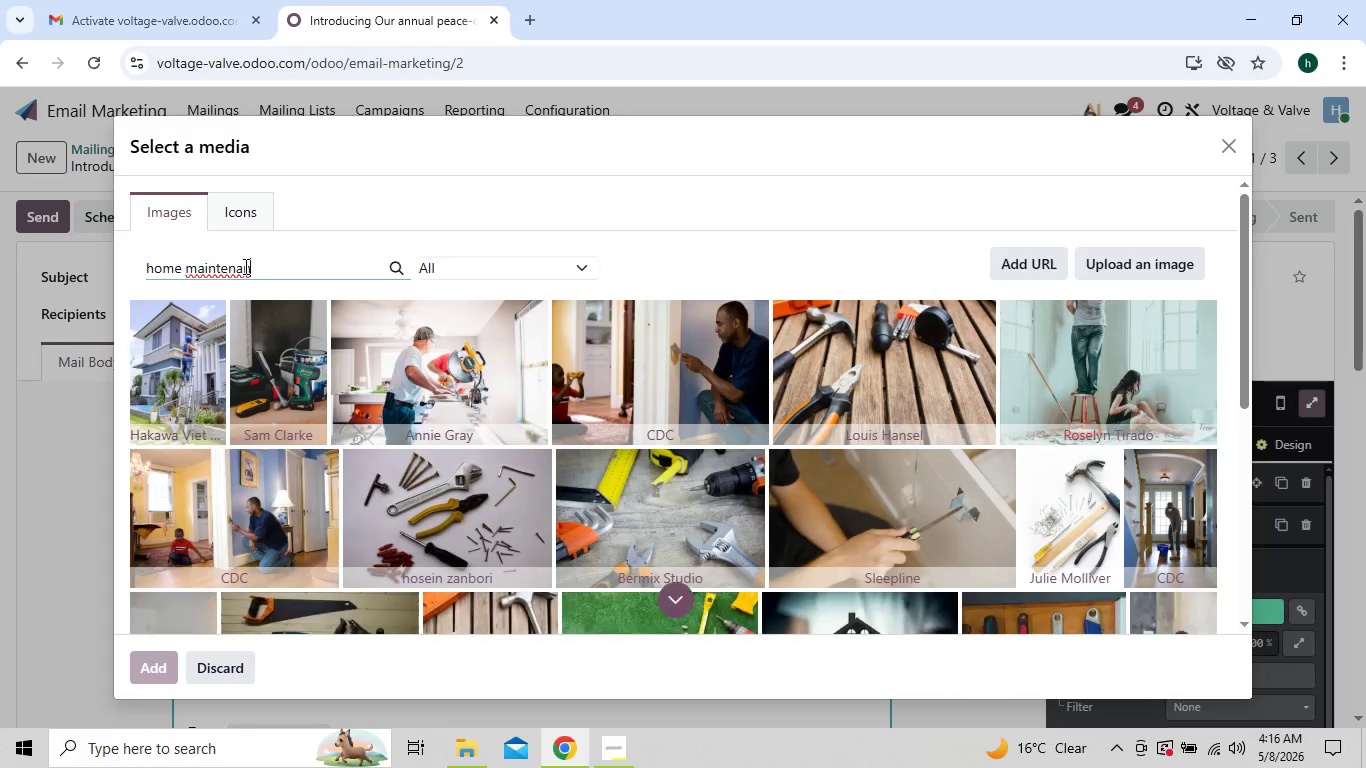 
wait(6.05)
 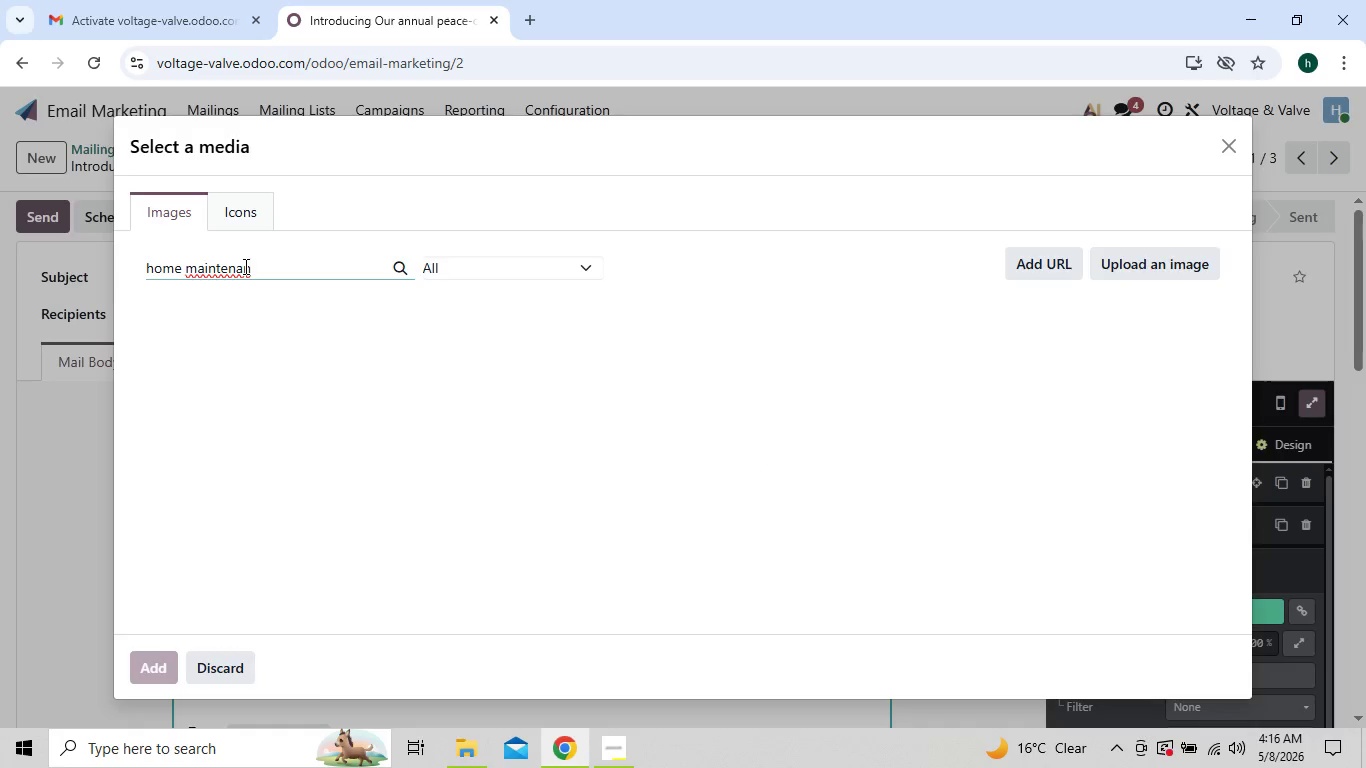 
type(ce)
 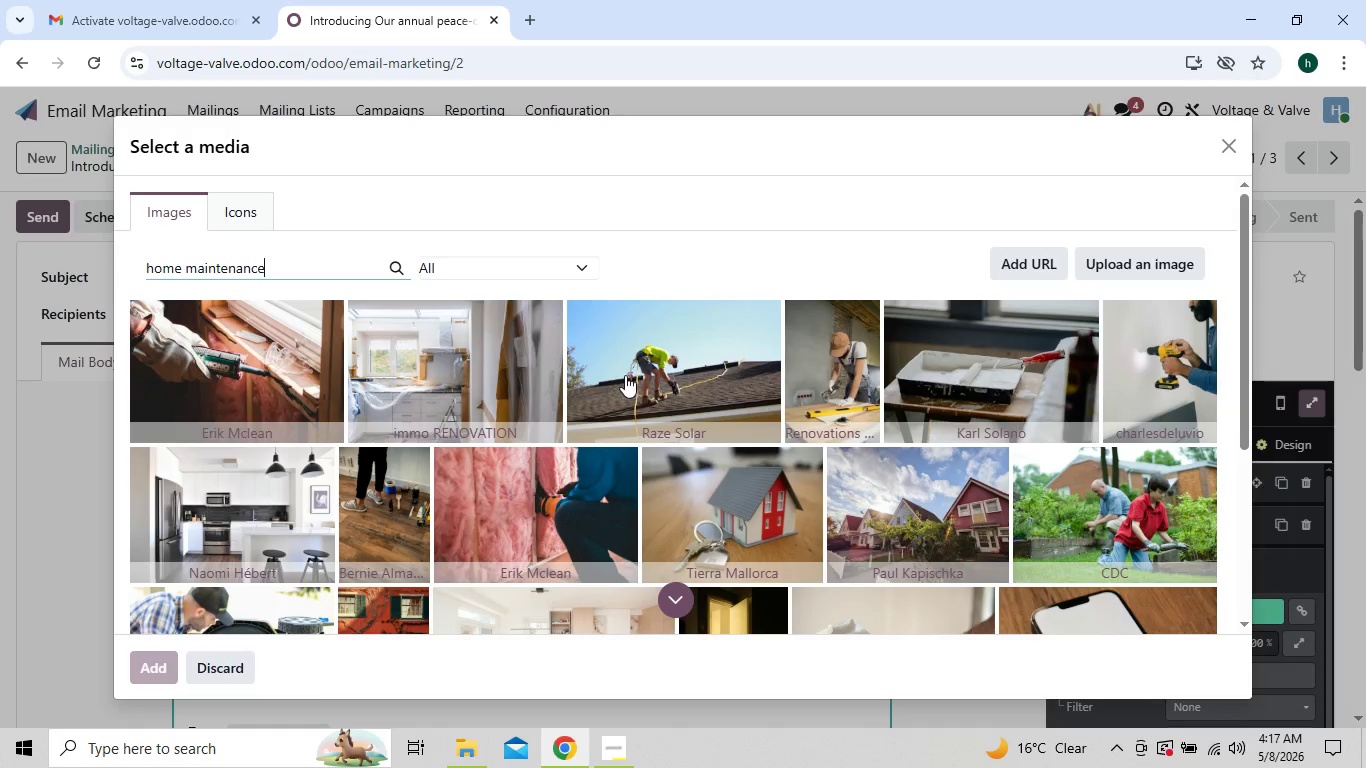 
wait(14.64)
 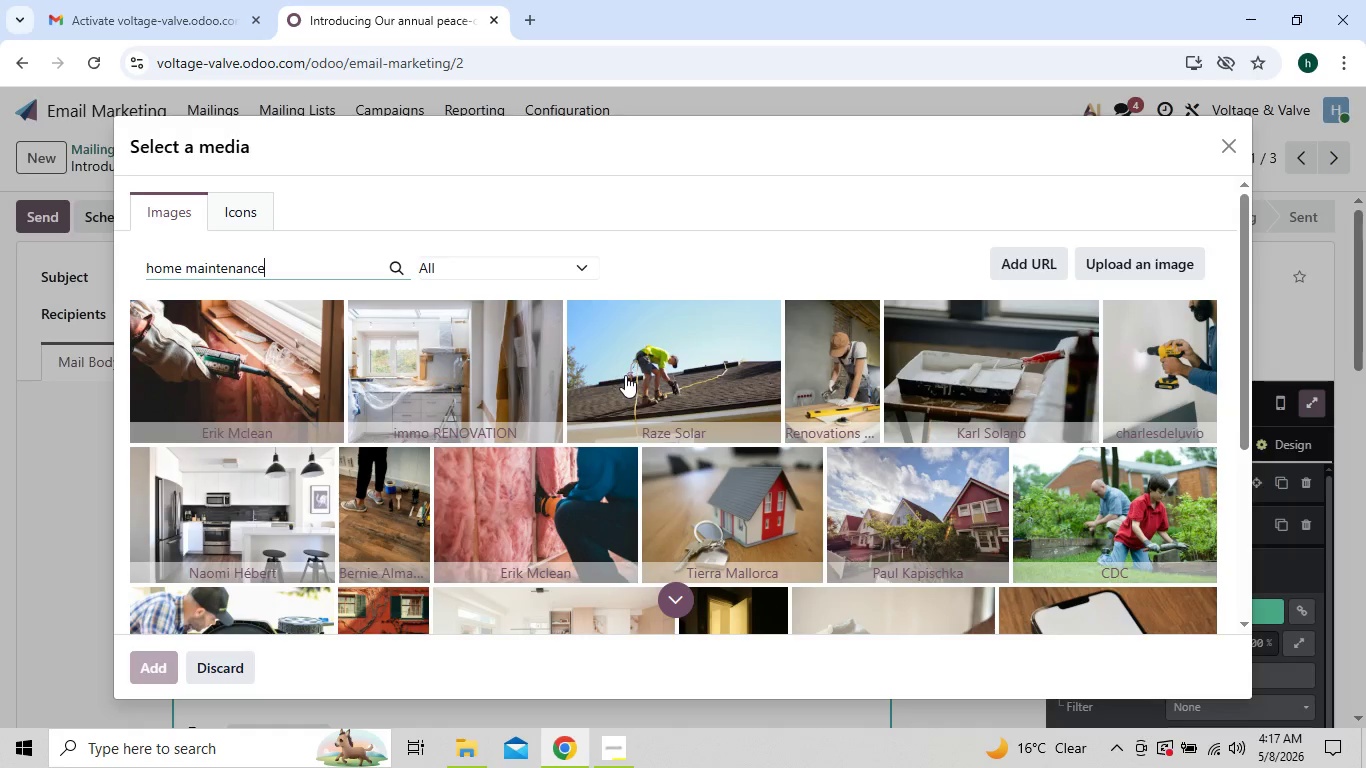 
left_click([665, 592])
 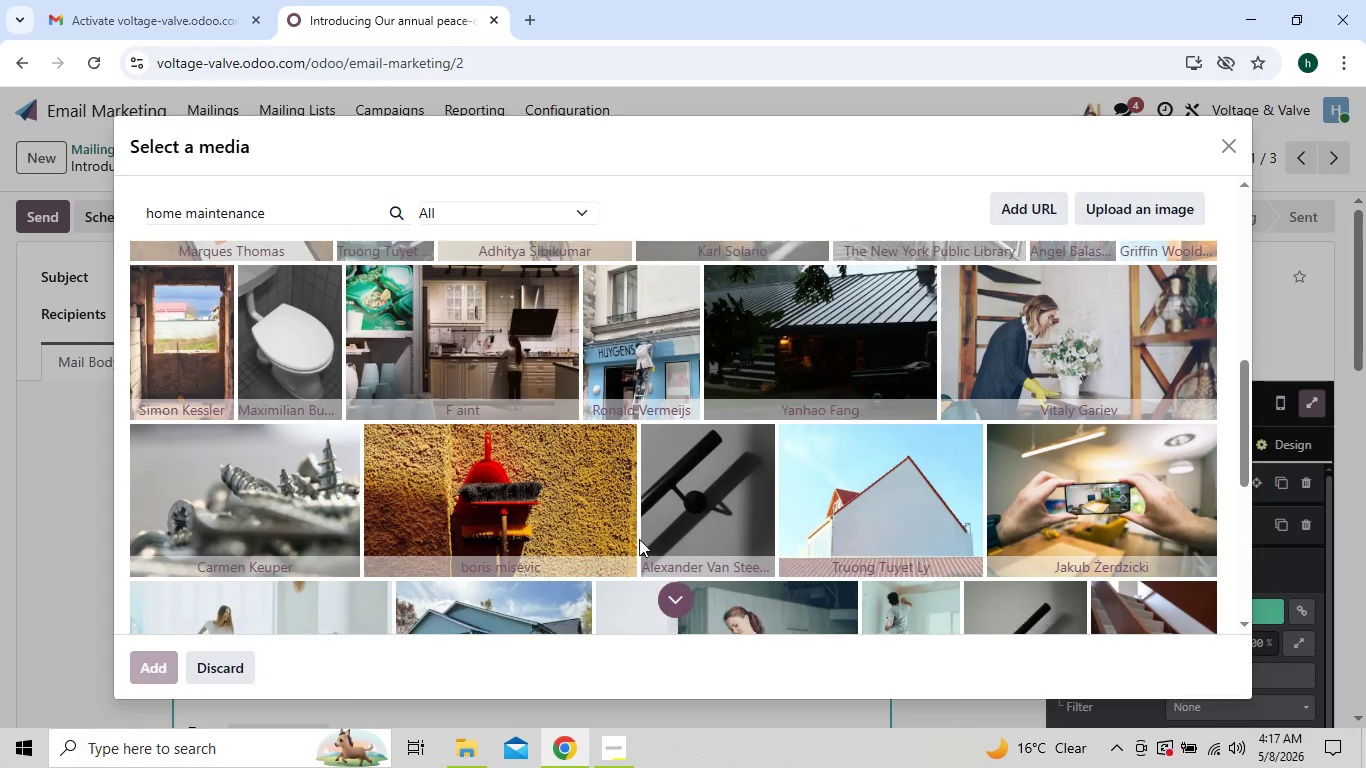 
wait(11.41)
 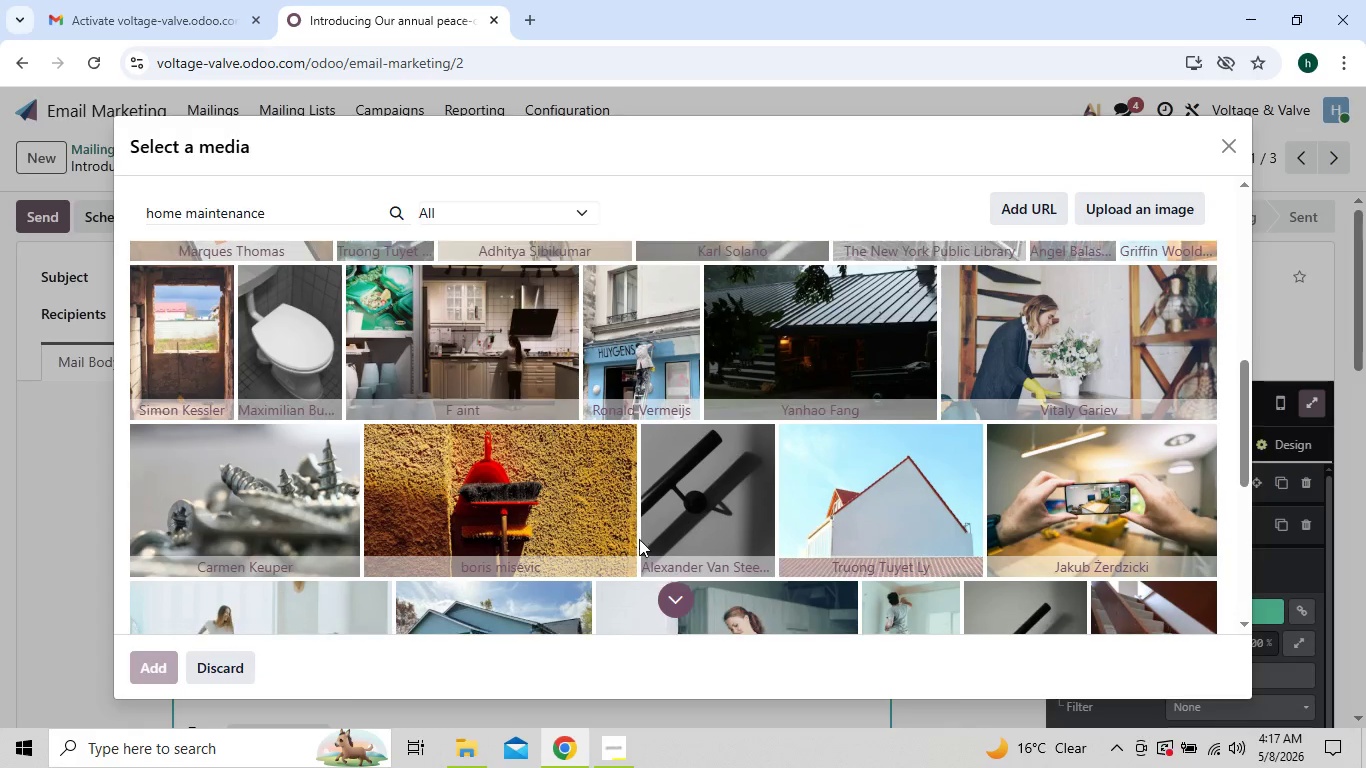 
key(Space)
 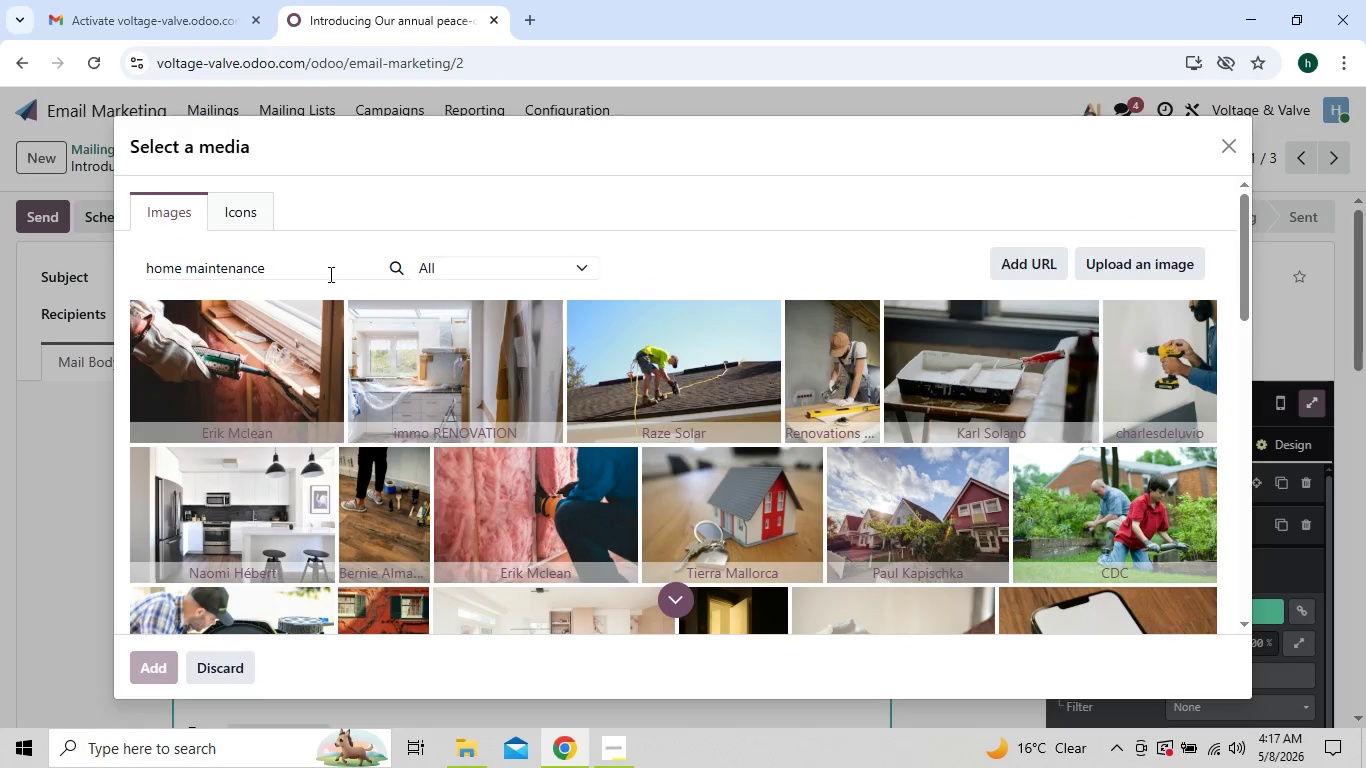 
left_click([303, 273])
 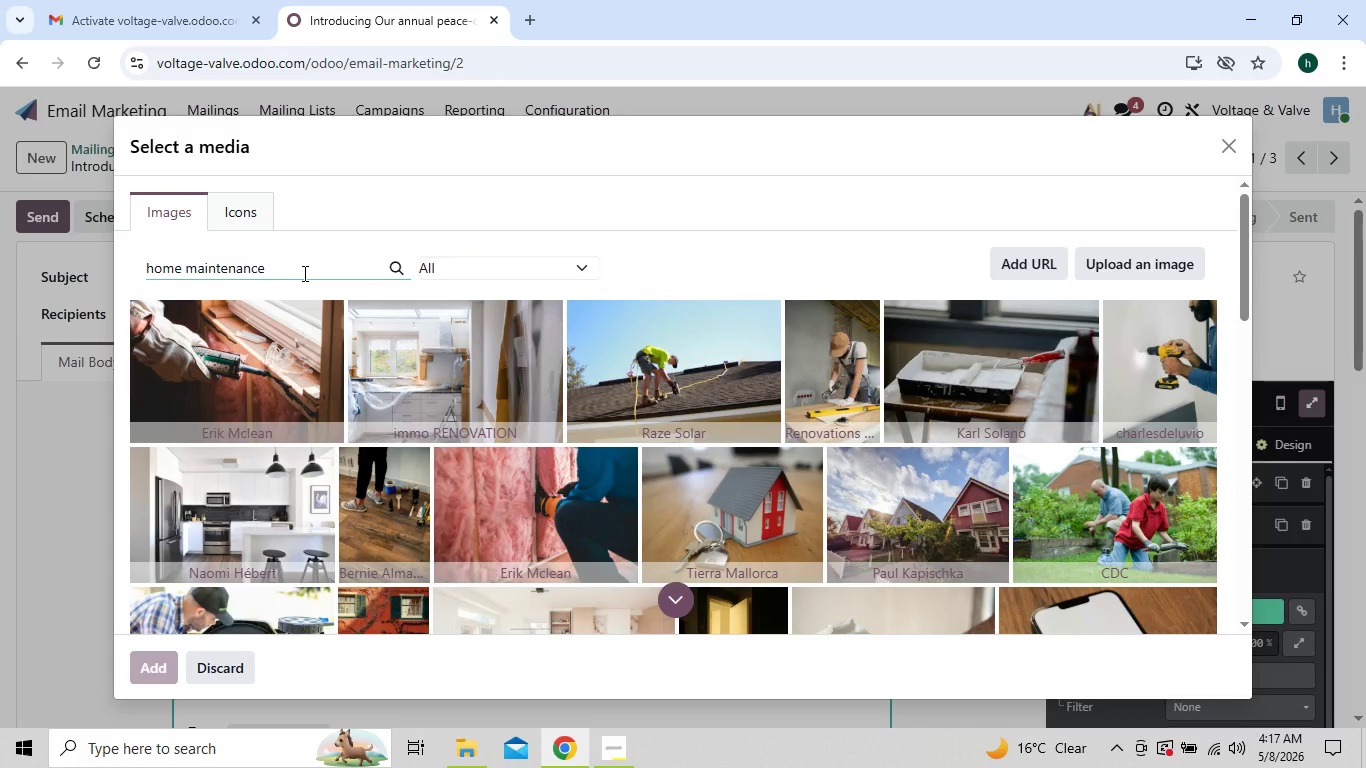 
type( serci)
key(Backspace)
key(Backspace)
type(vice)
 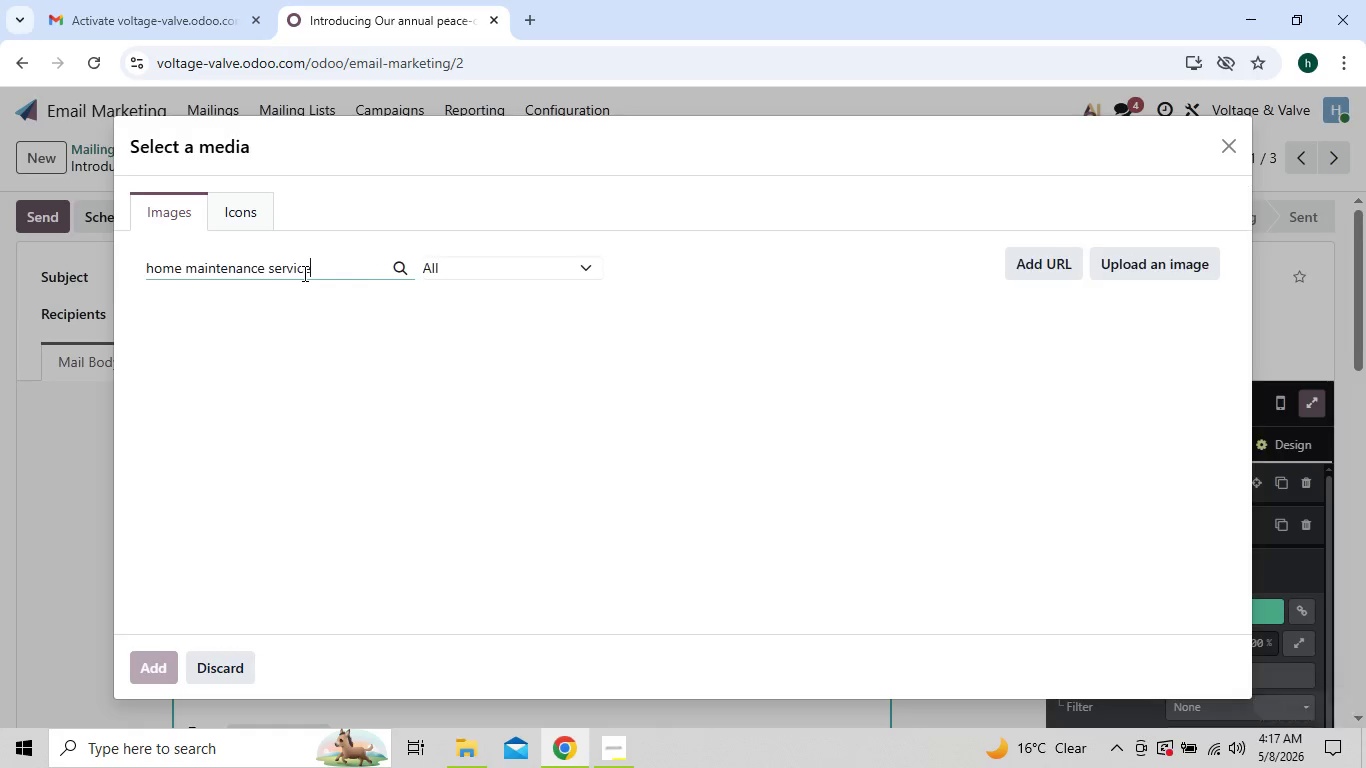 
wait(8.77)
 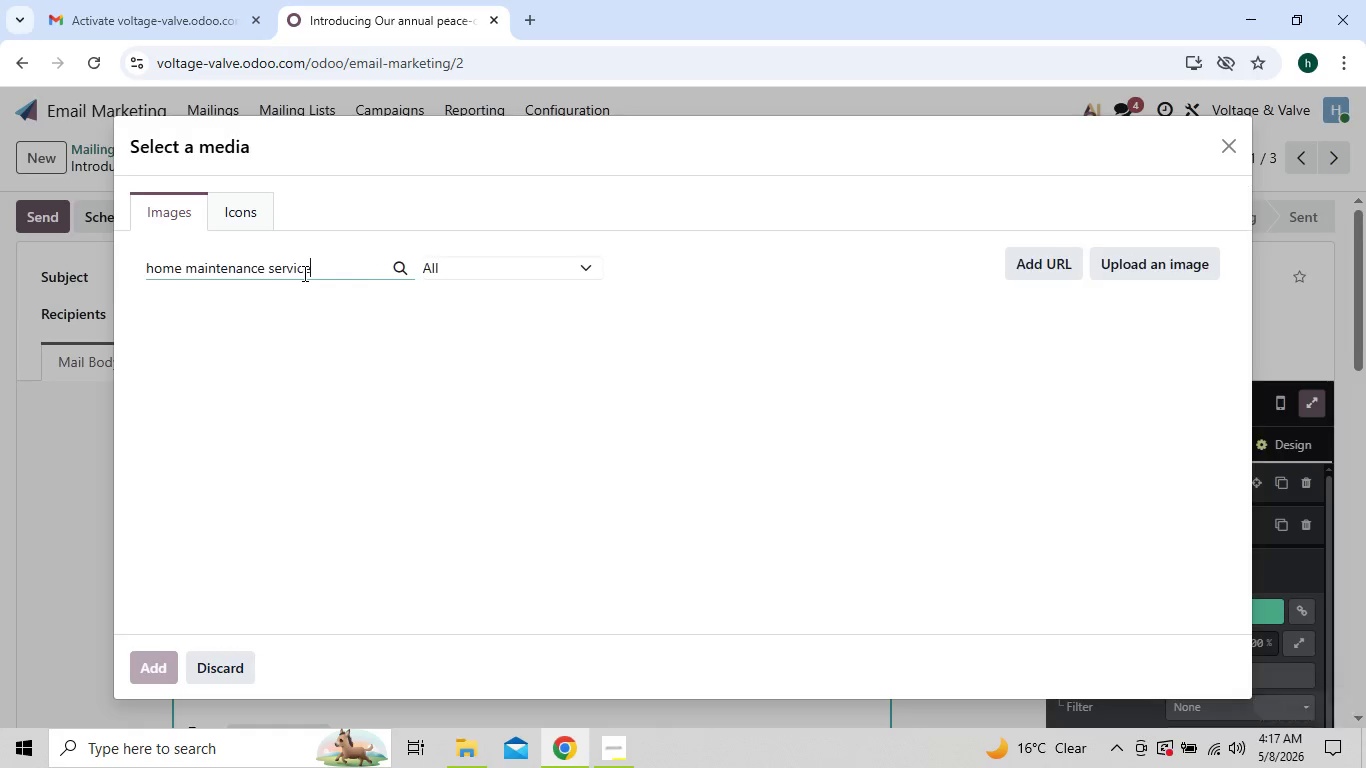 
left_click([250, 342])
 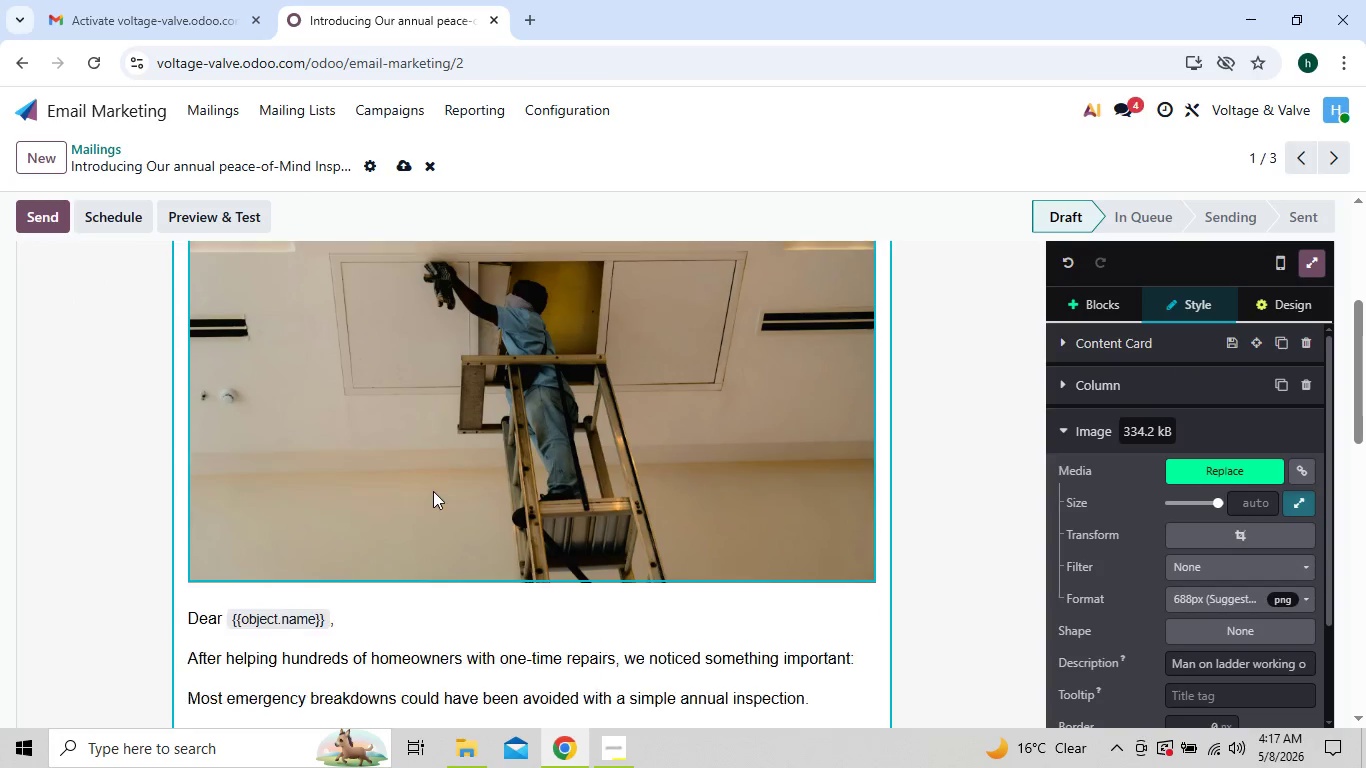 
wait(7.41)
 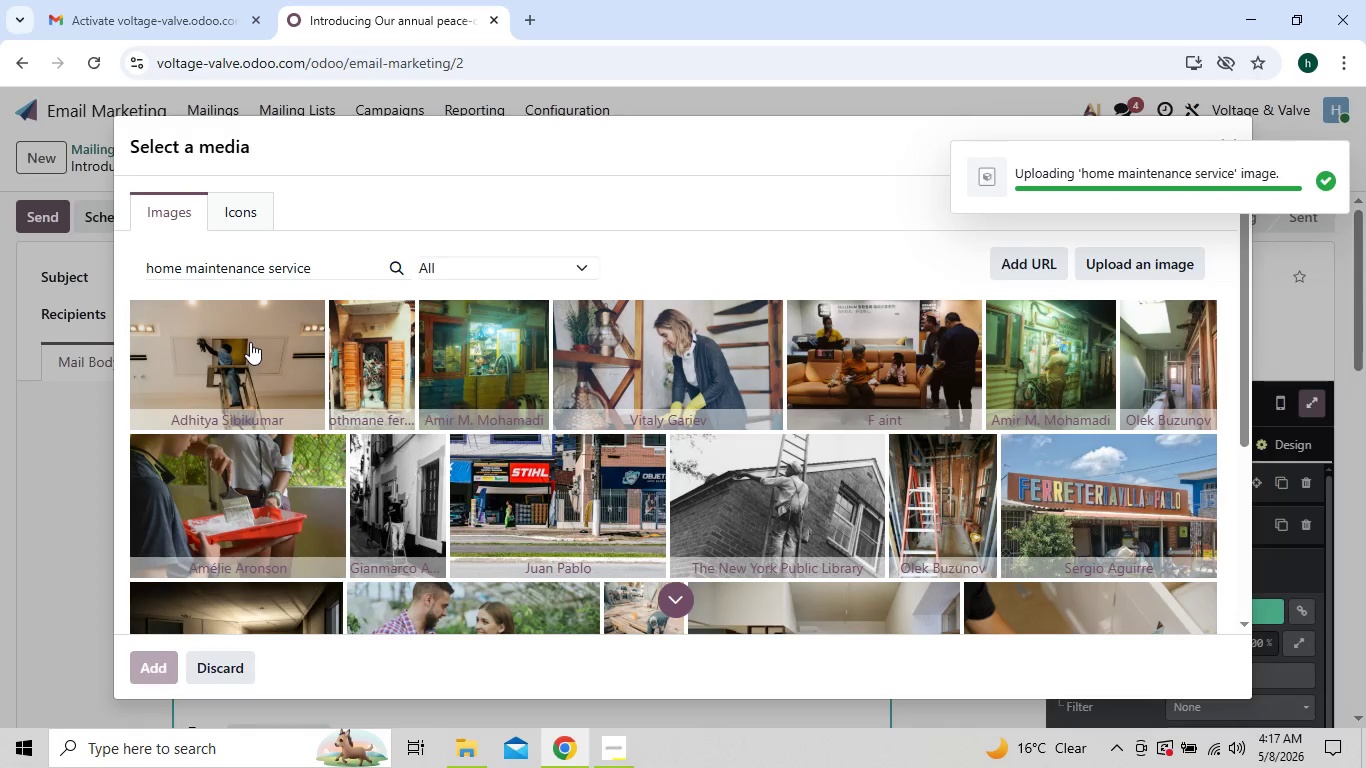 
left_click([1206, 527])
 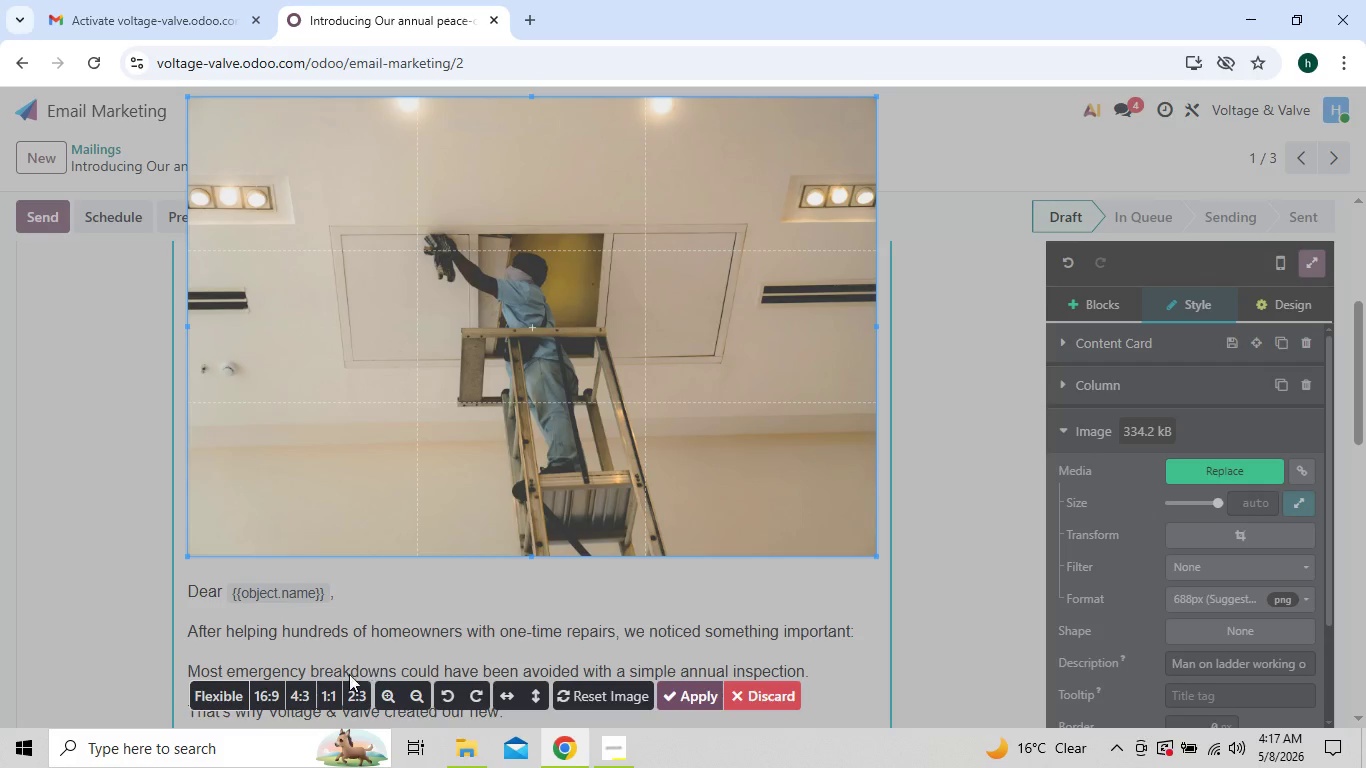 
left_click([276, 694])
 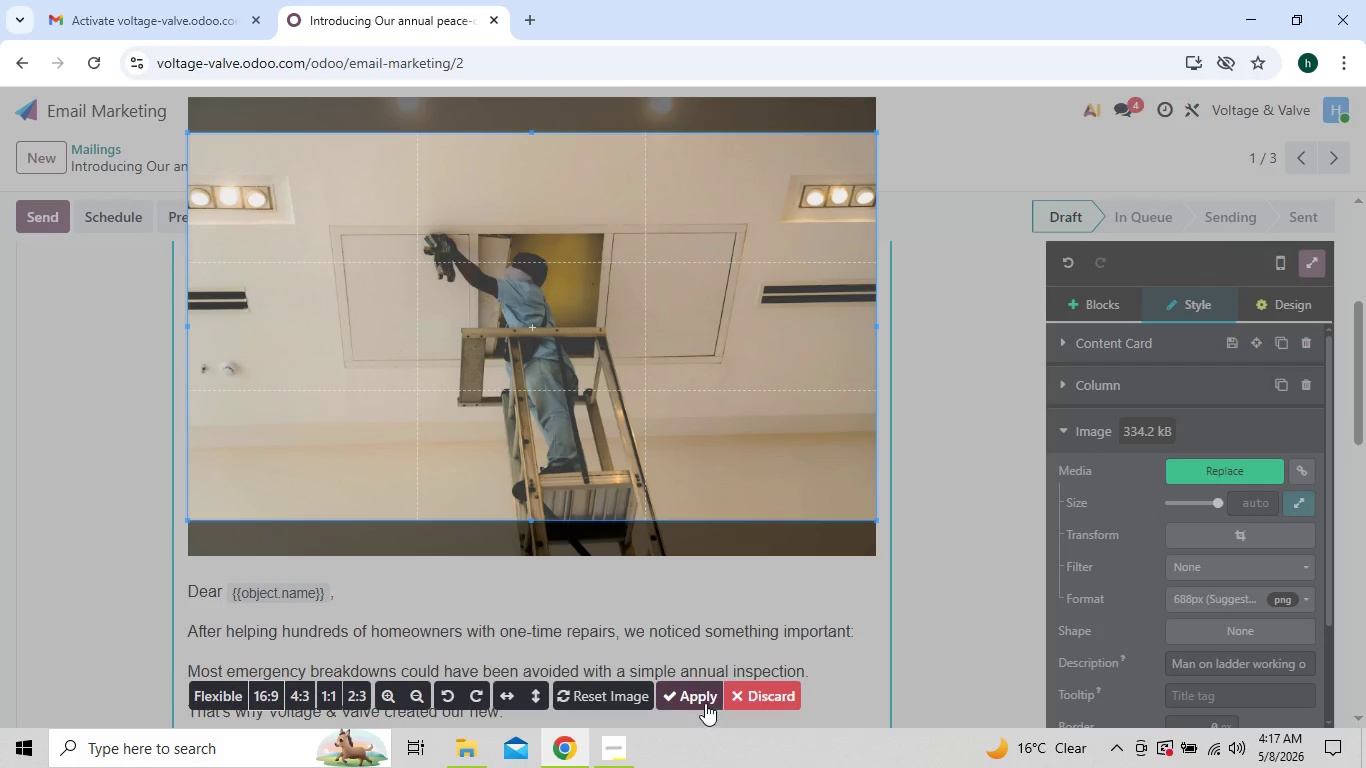 
left_click([696, 697])
 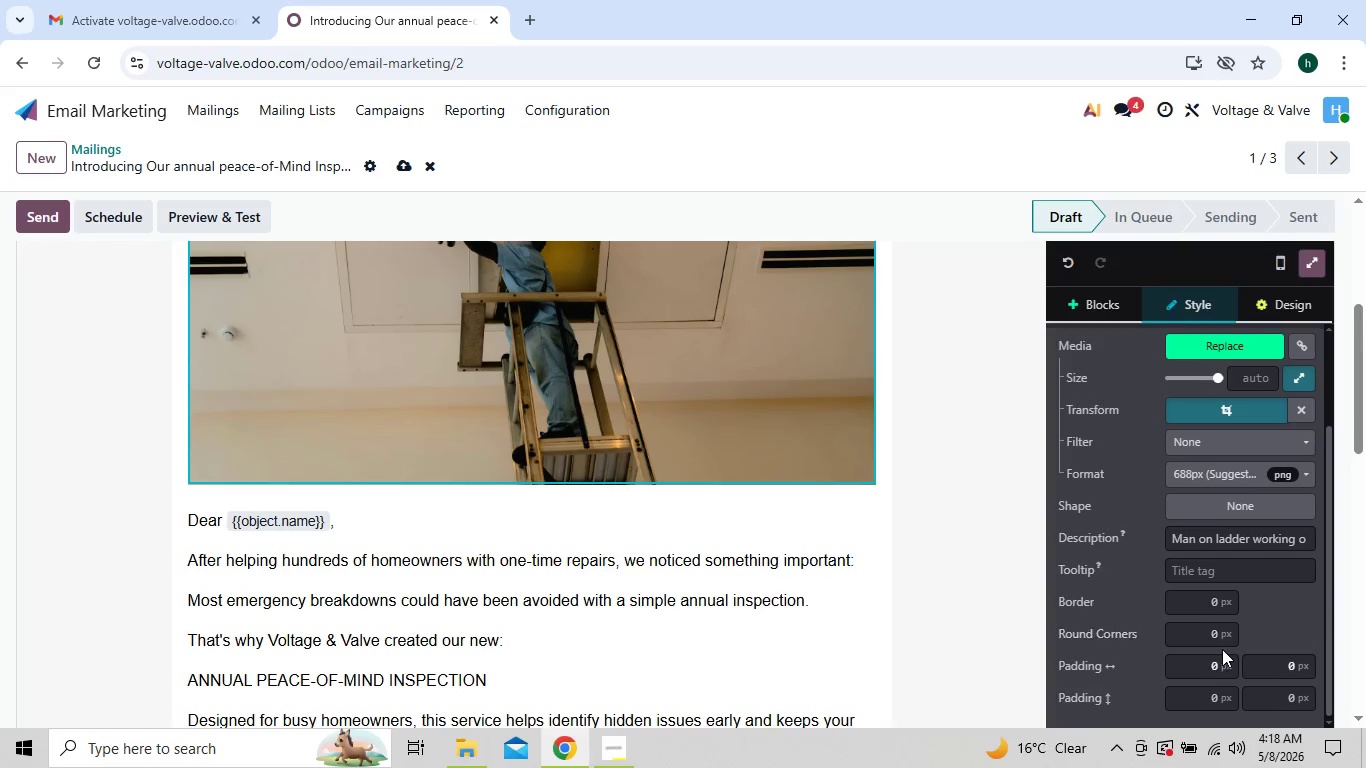 
left_click([1213, 663])
 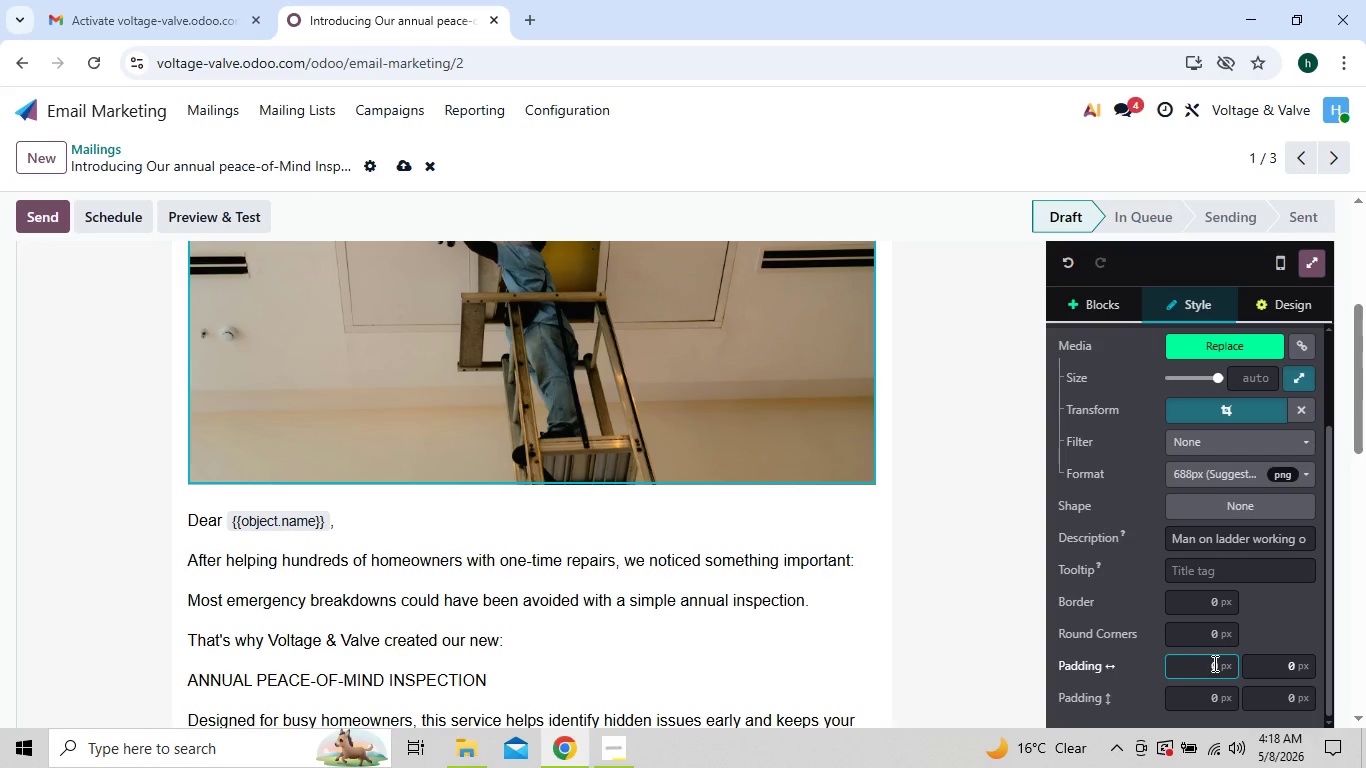 
key(3)
 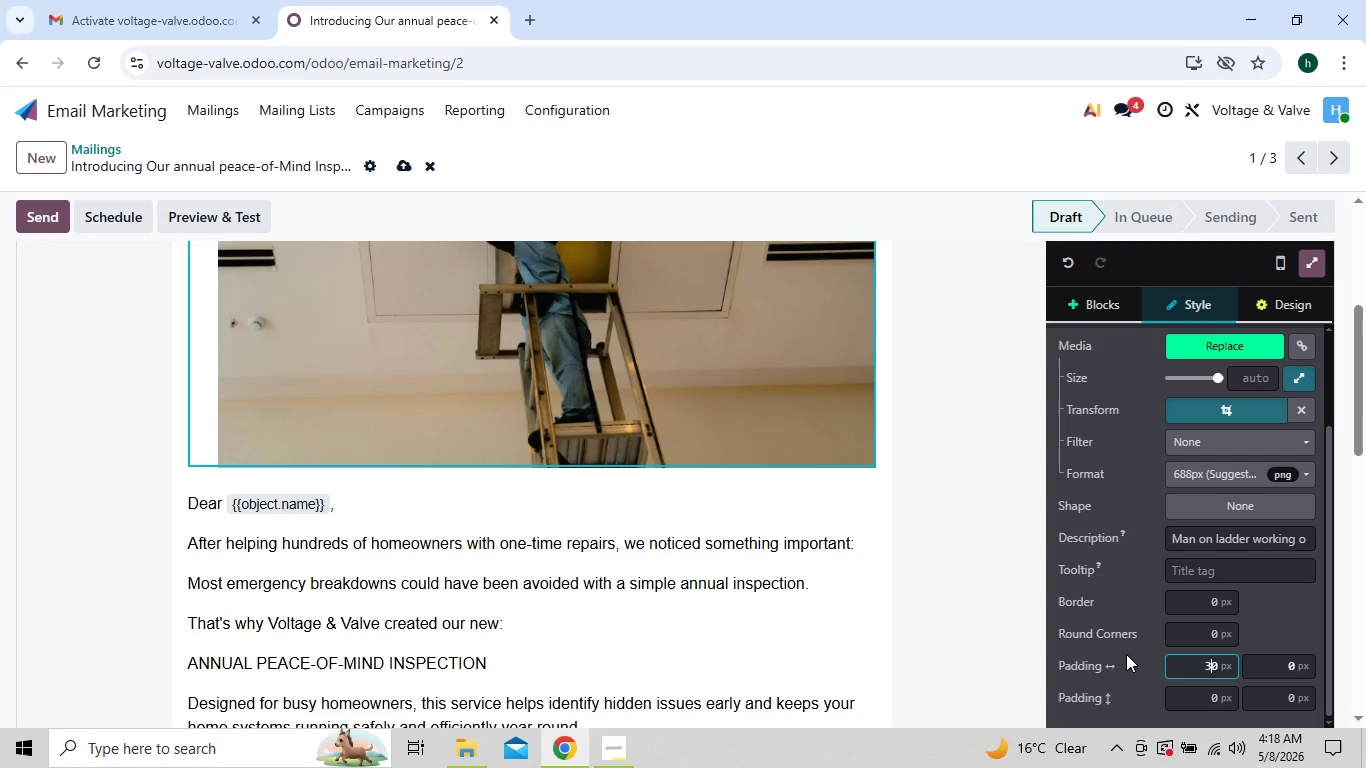 
key(Backspace)
 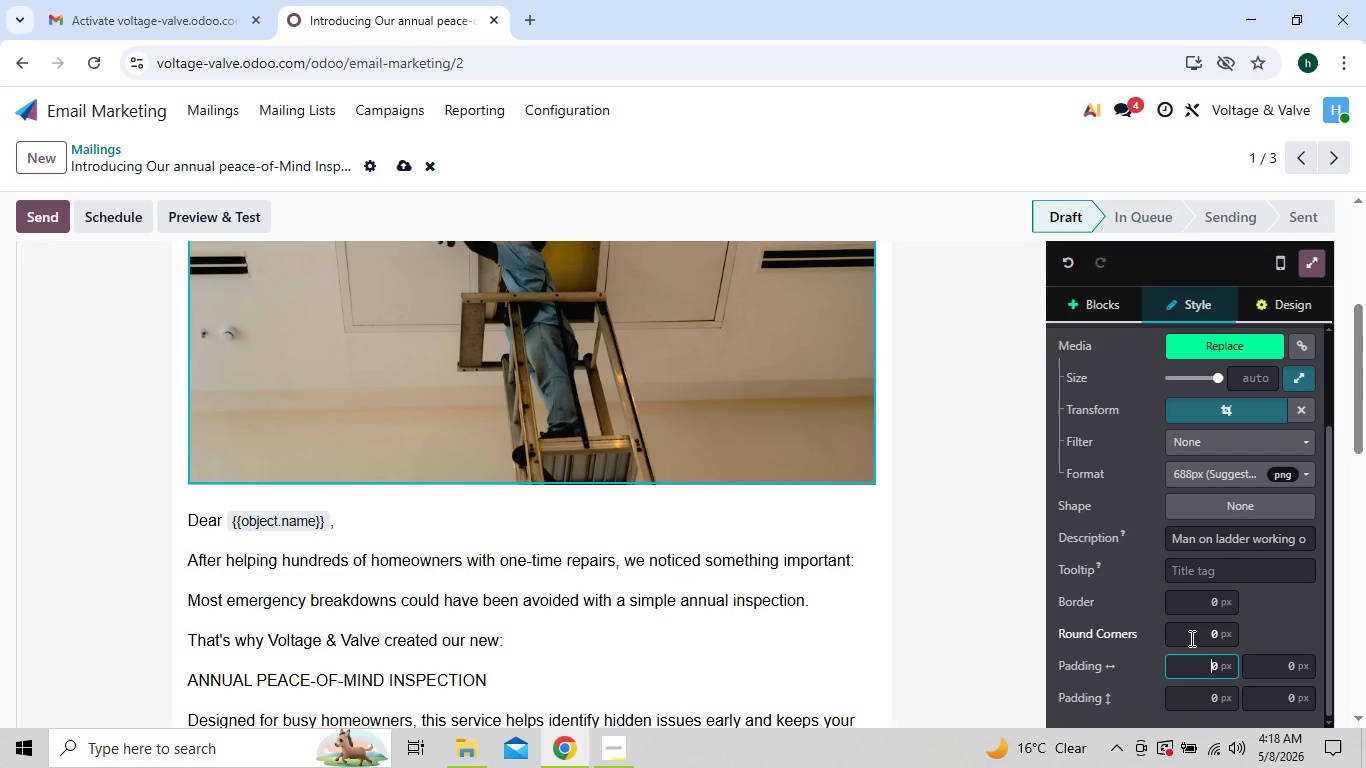 
left_click([1201, 631])
 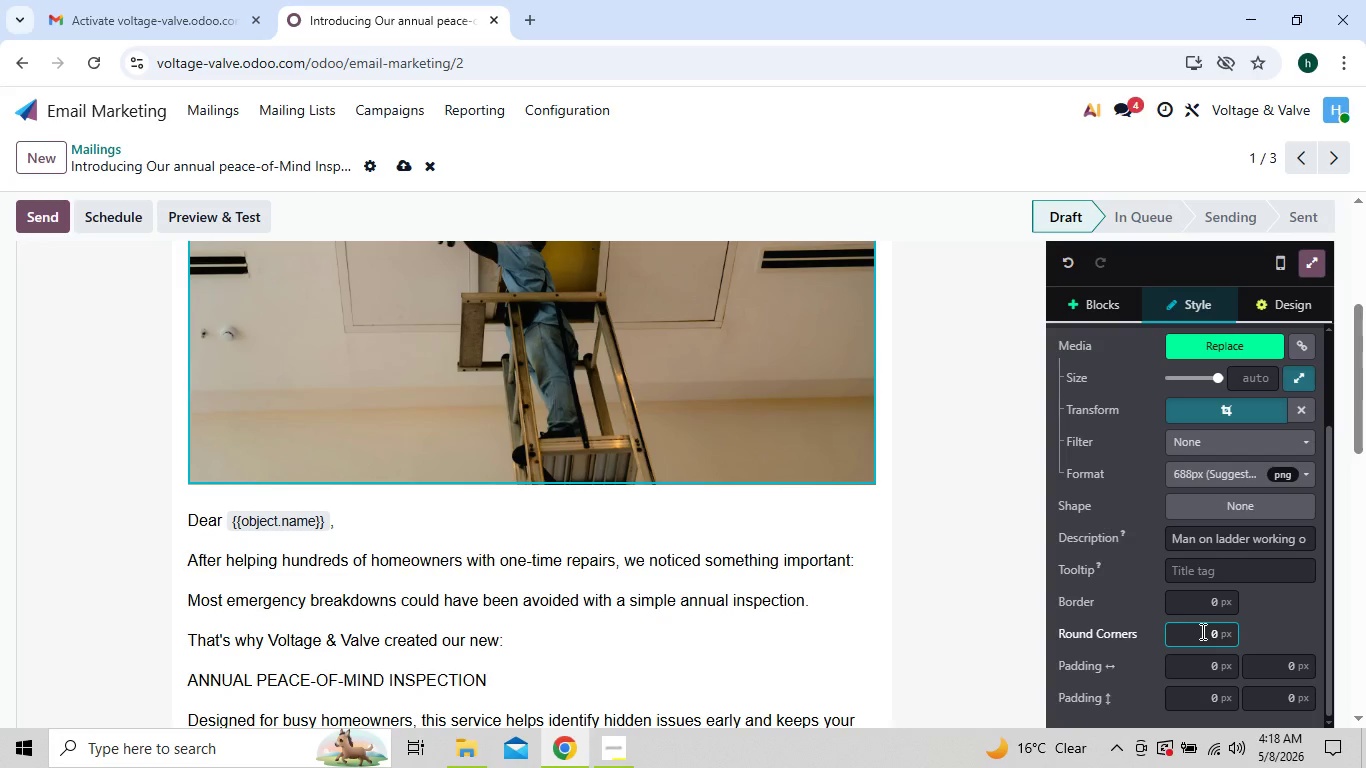 
key(3)
 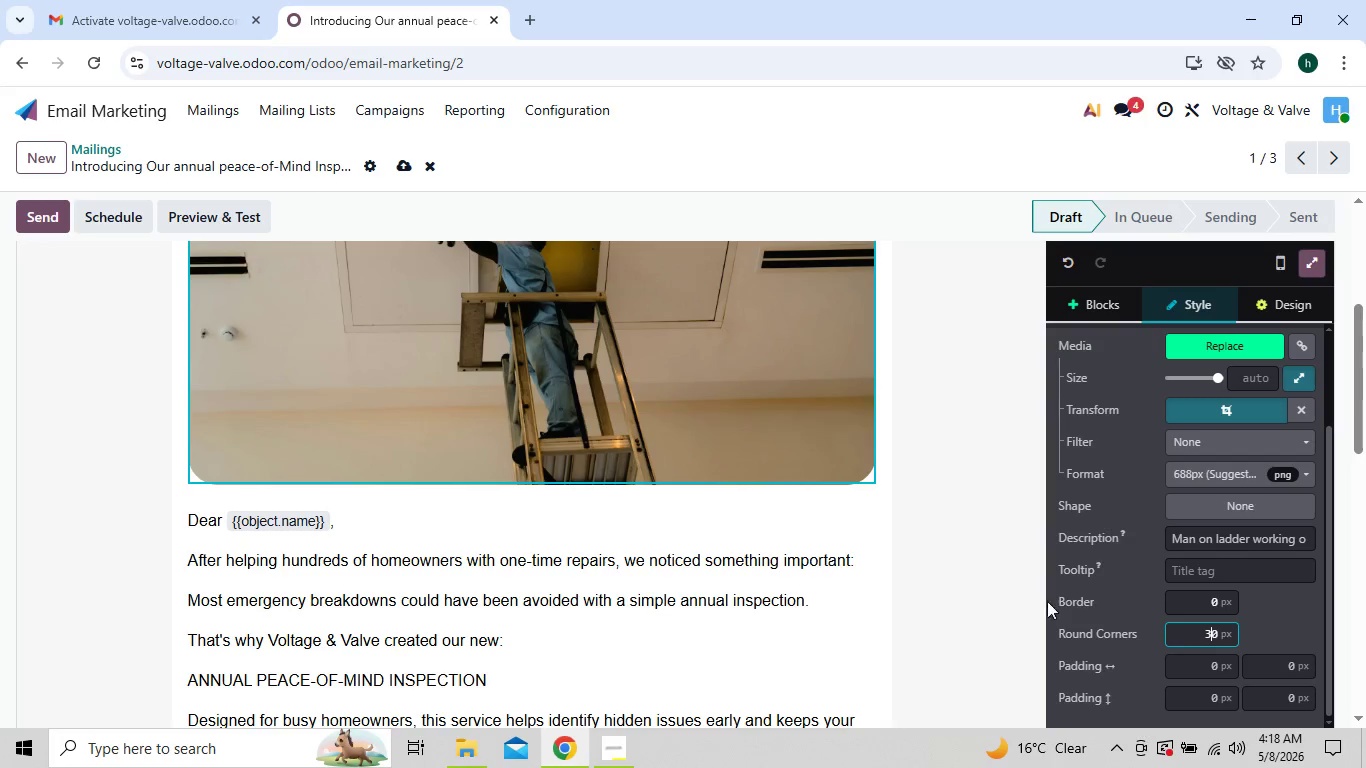 
left_click([1029, 601])
 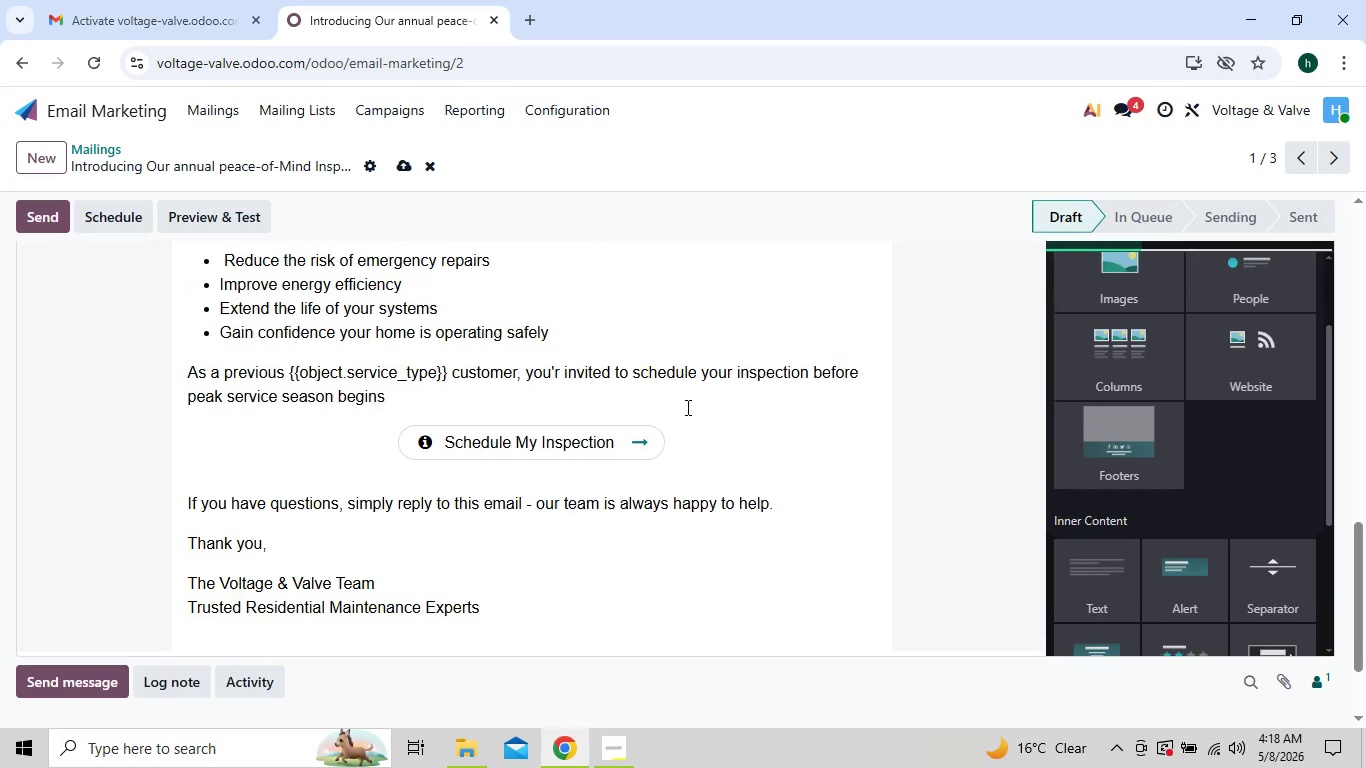 
wait(5.97)
 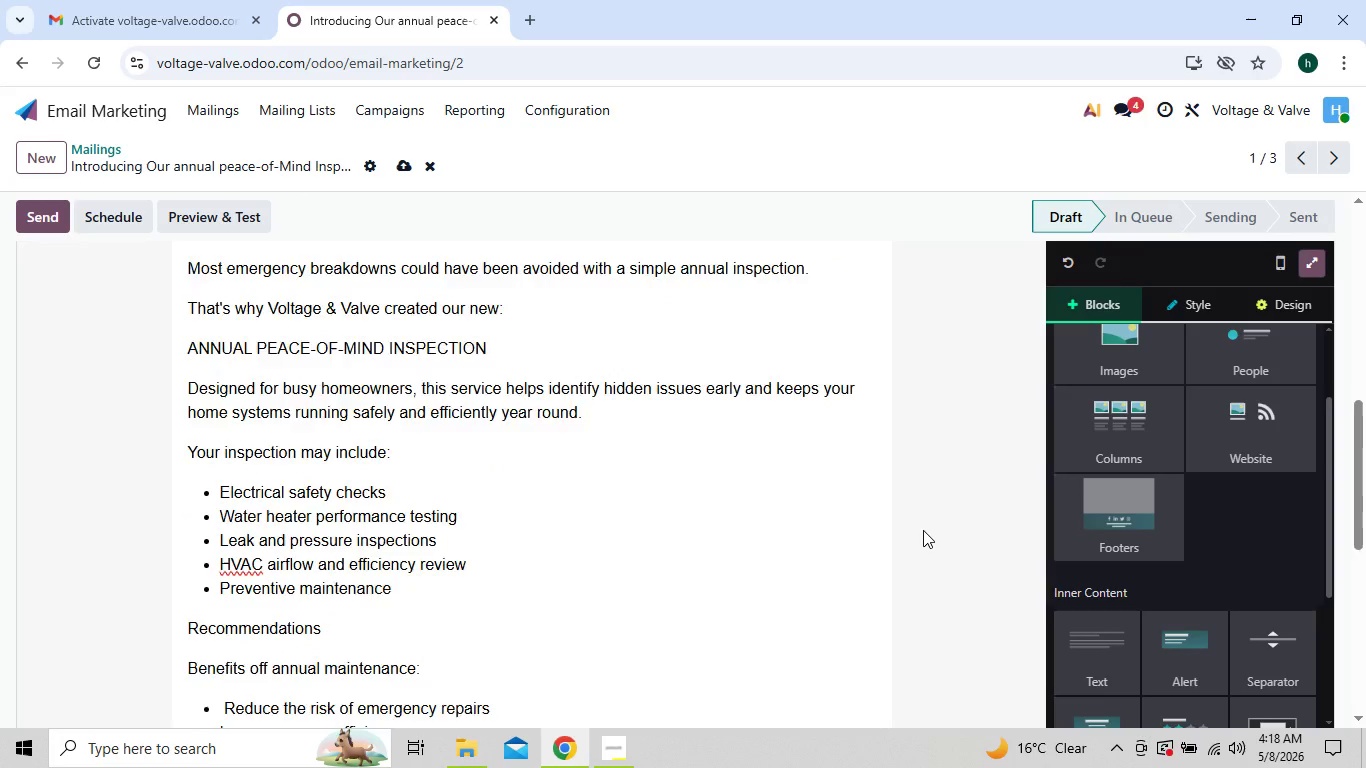 
left_click([404, 174])
 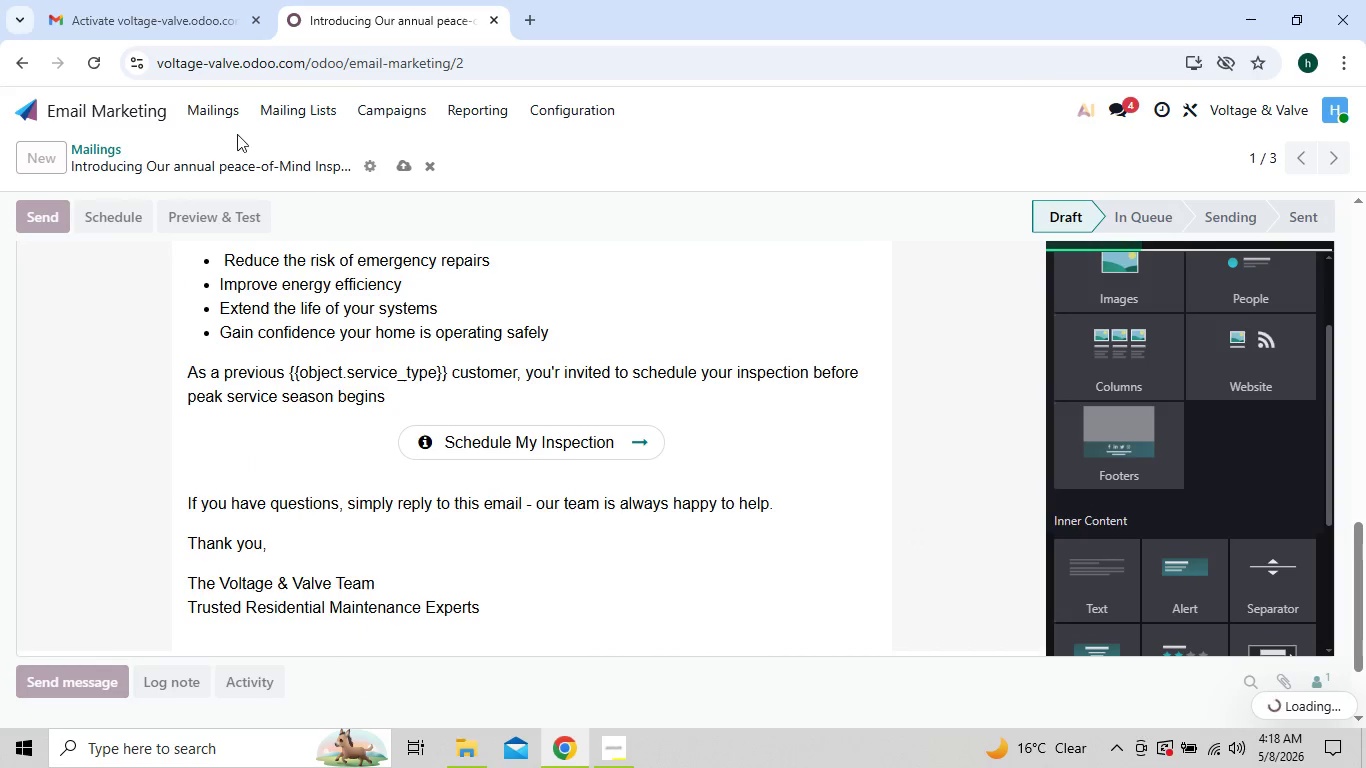 
left_click([228, 128])
 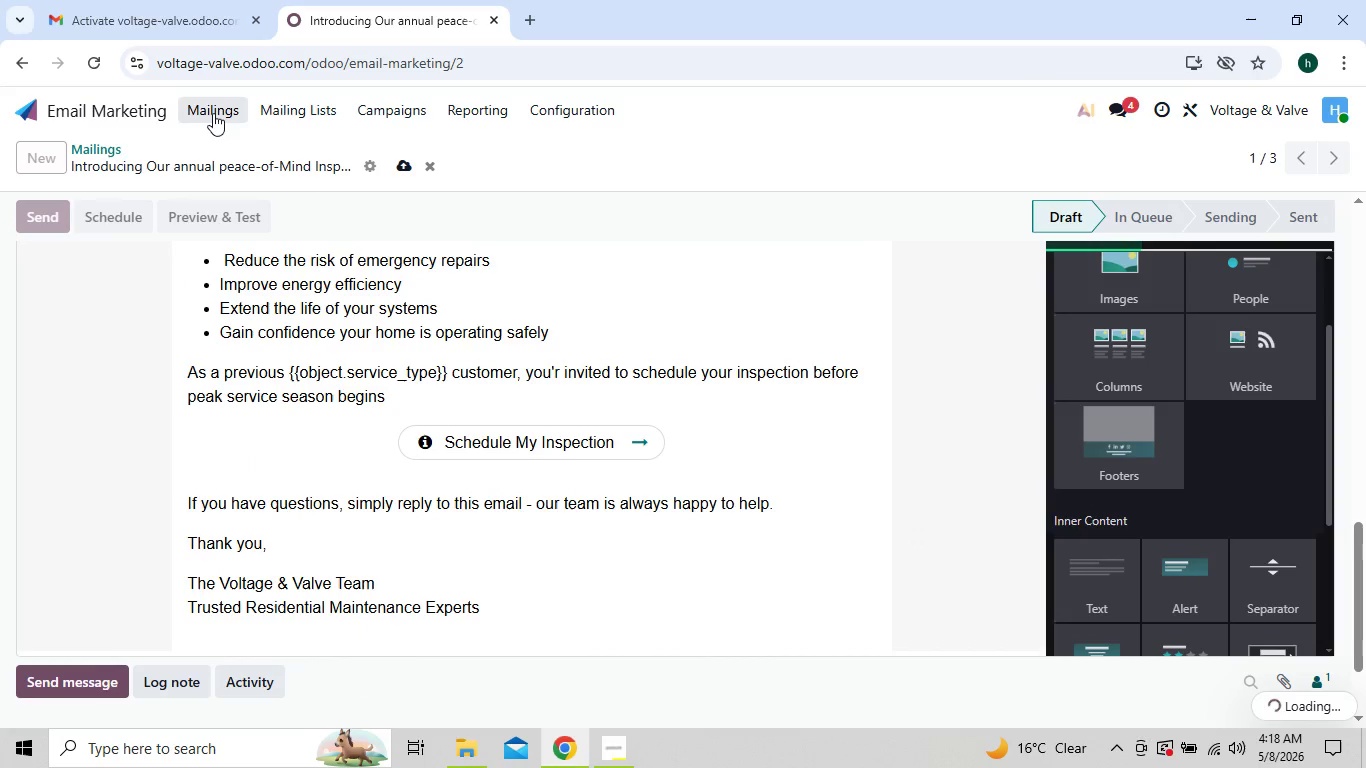 
left_click([213, 113])
 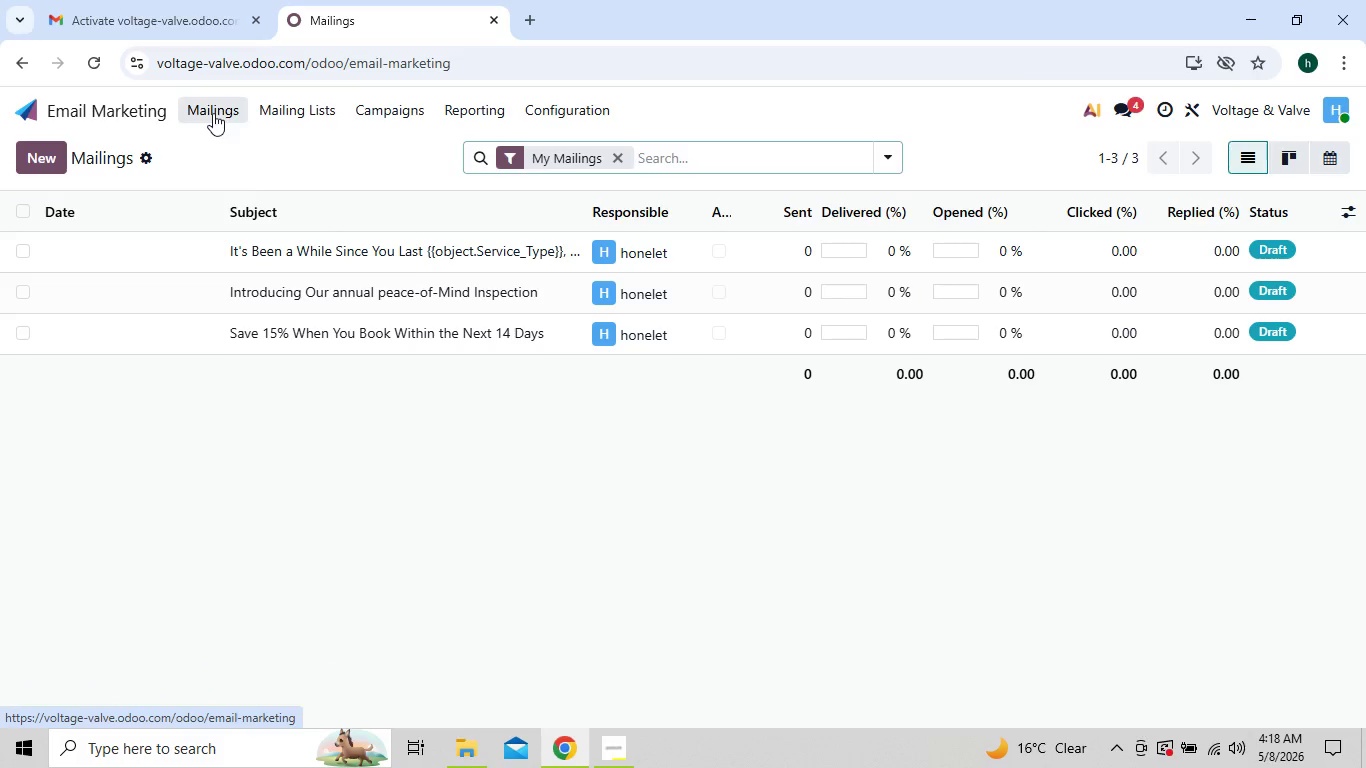 
mouse_move([301, 270])
 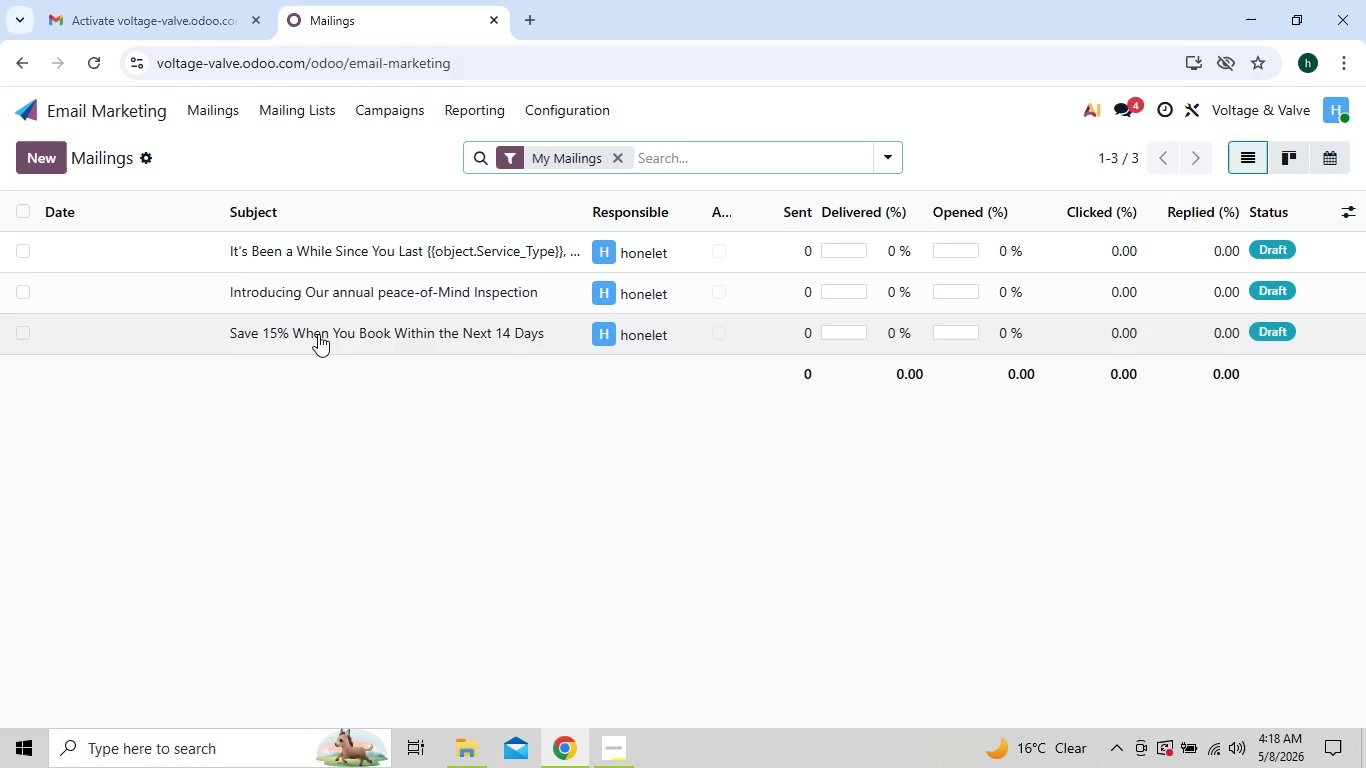 
left_click([318, 334])
 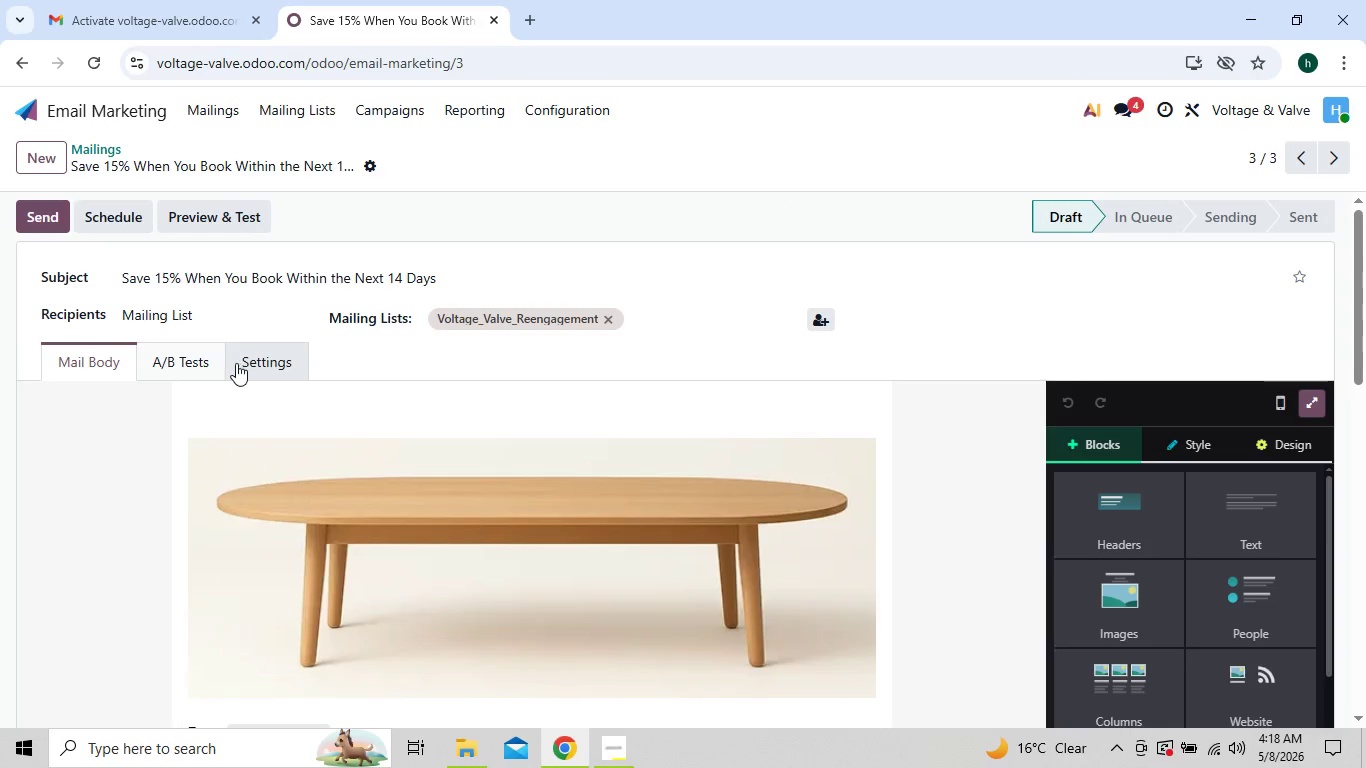 
left_click([257, 352])
 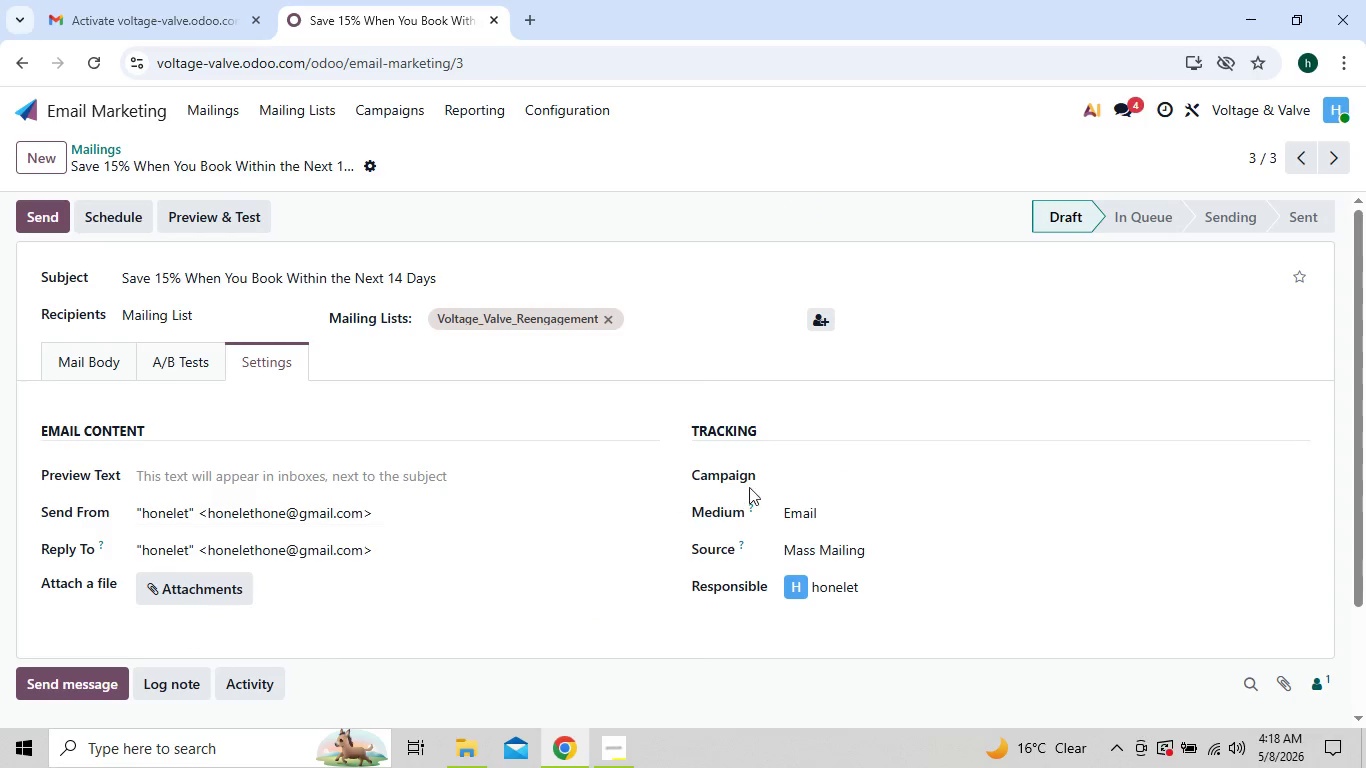 
left_click([816, 459])
 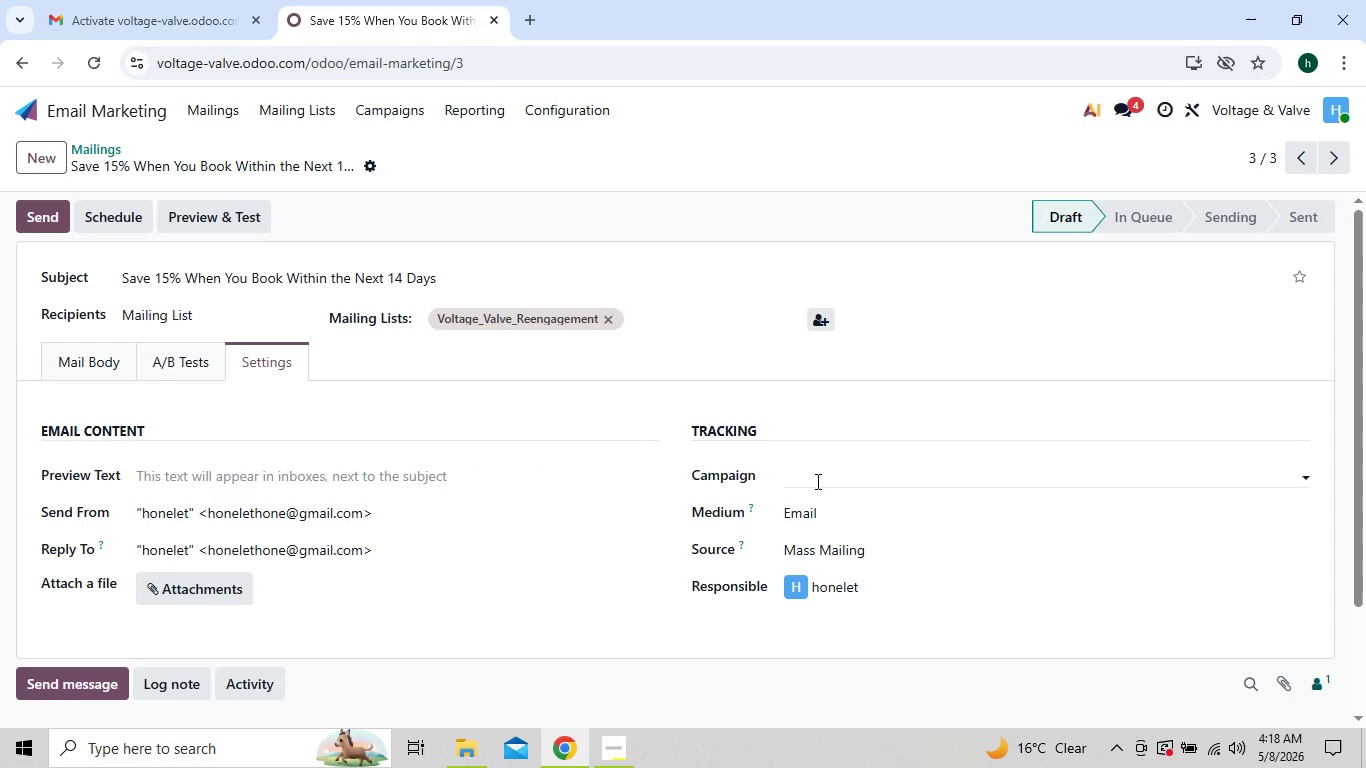 
left_click([816, 481])
 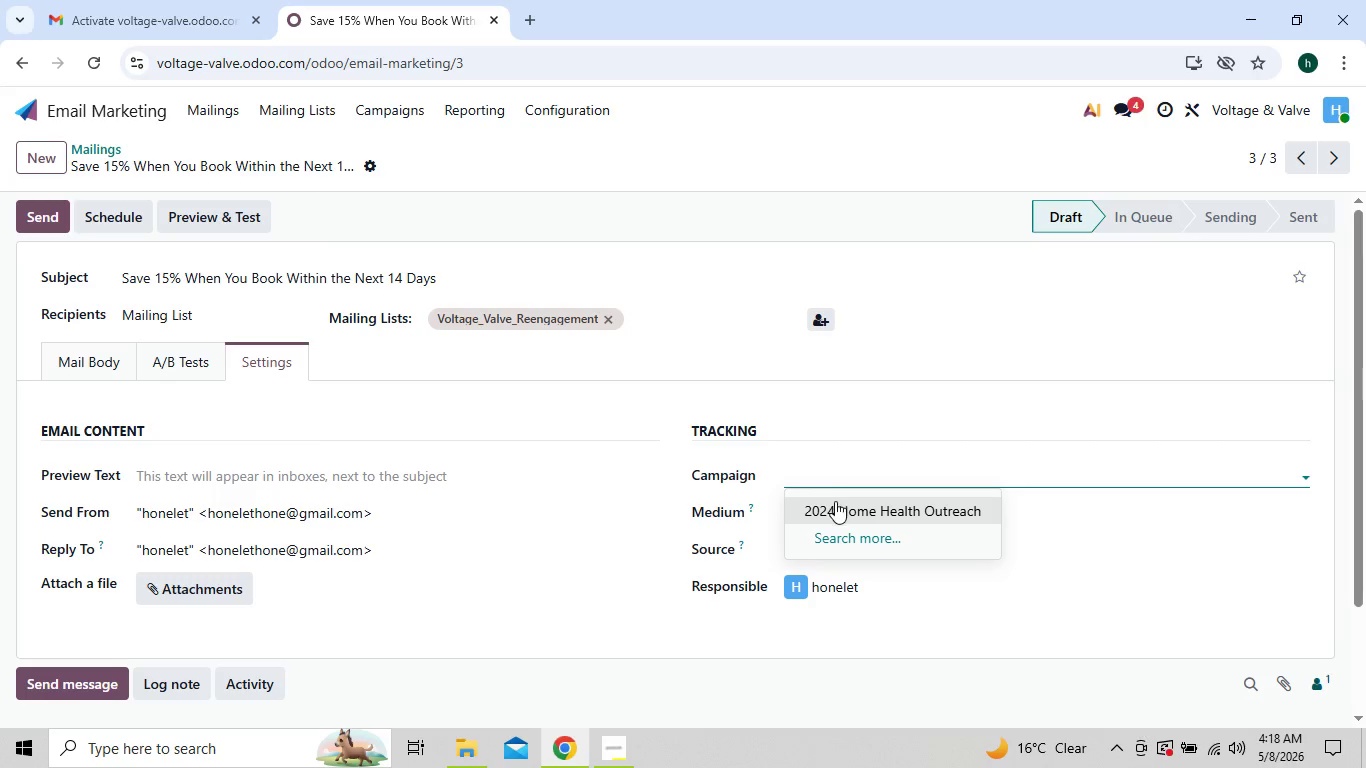 
left_click([835, 502])
 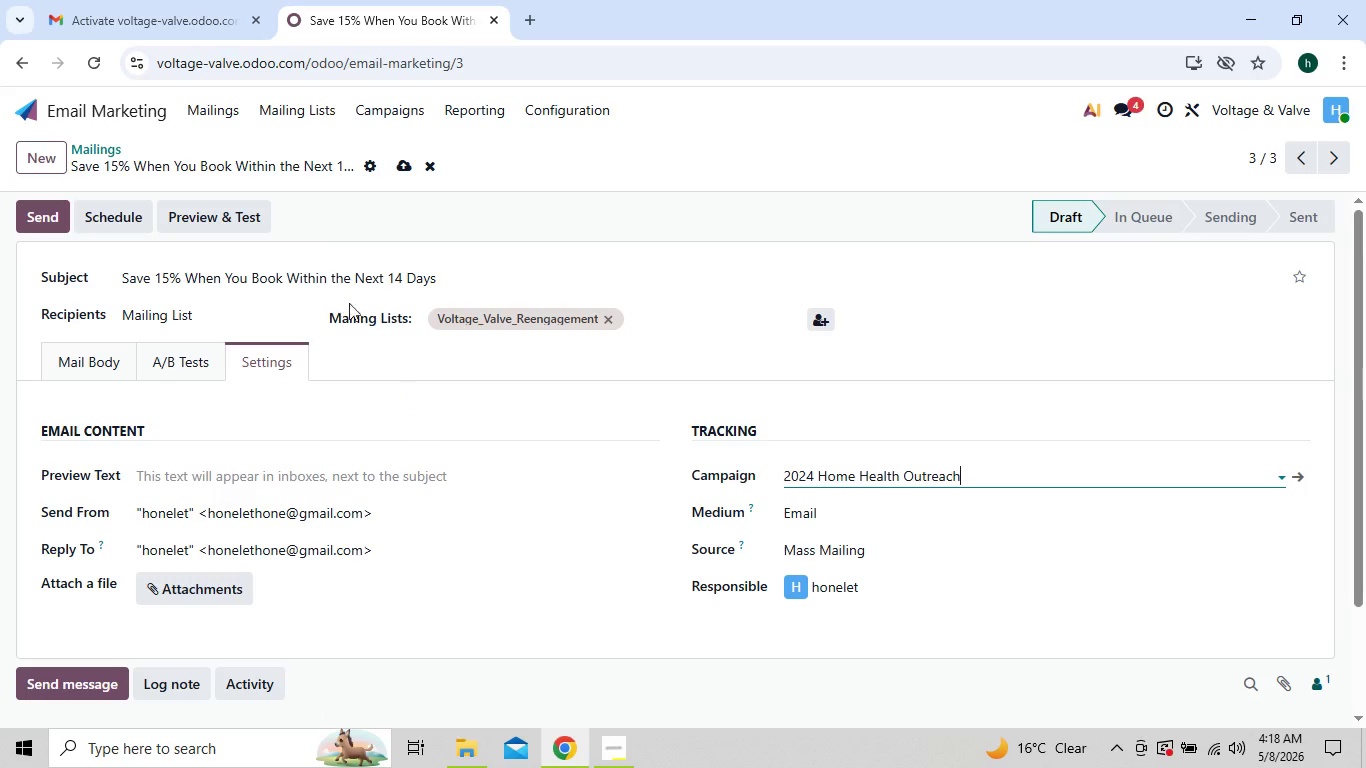 
wait(6.56)
 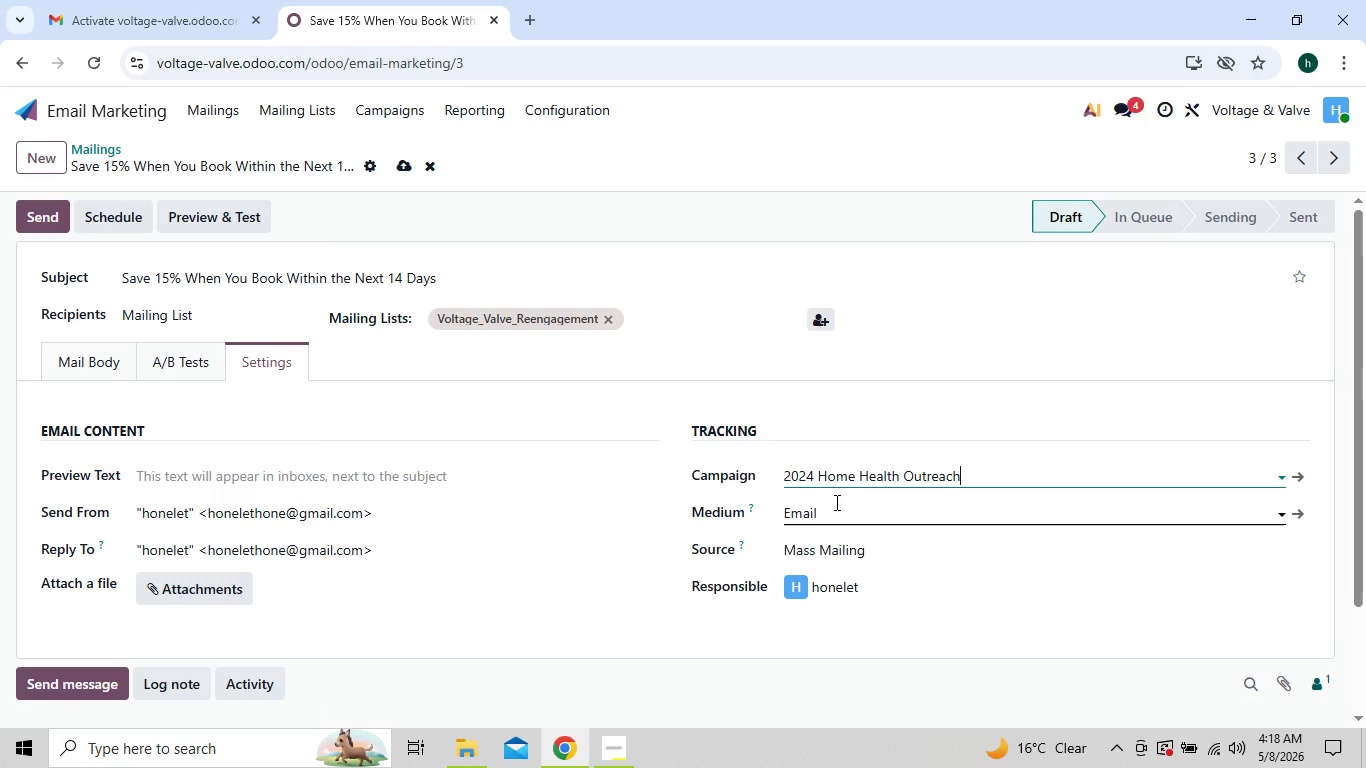 
left_click([250, 229])
 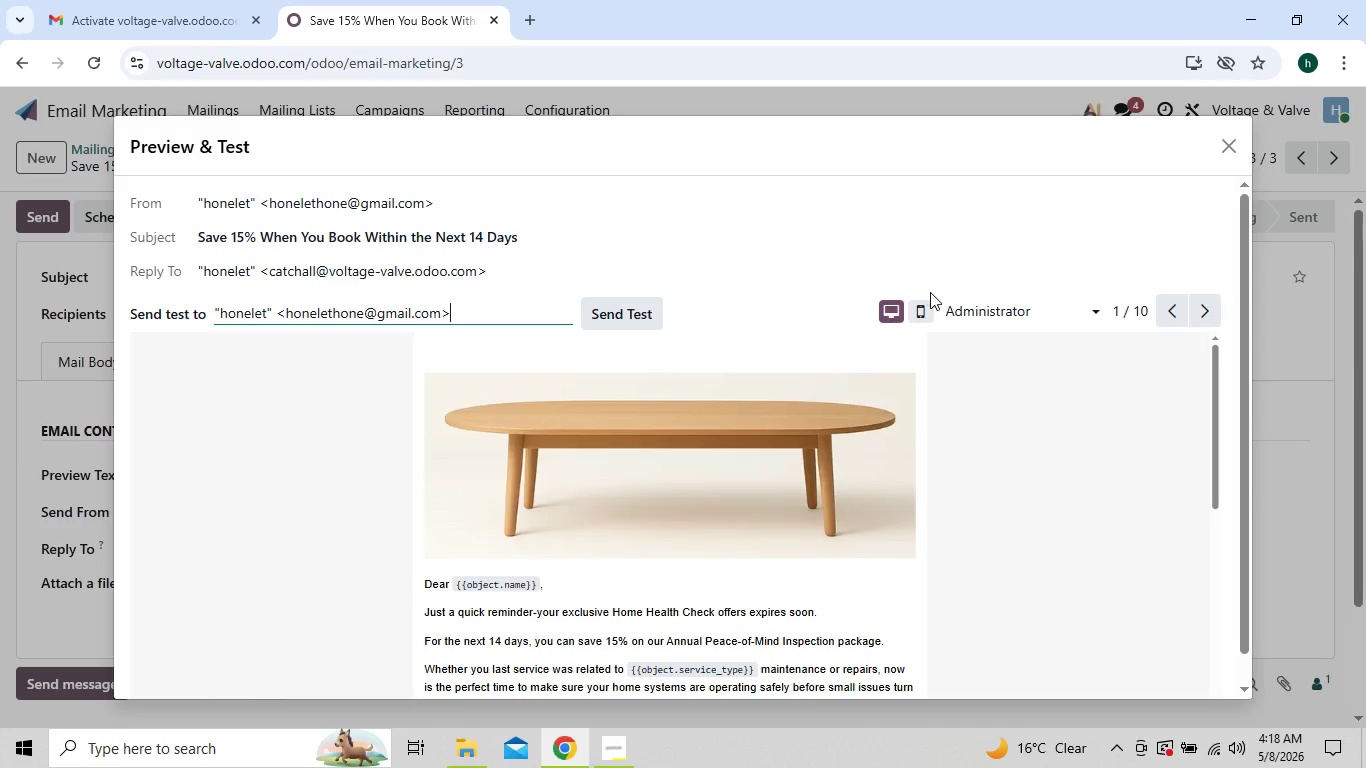 
left_click([1214, 151])
 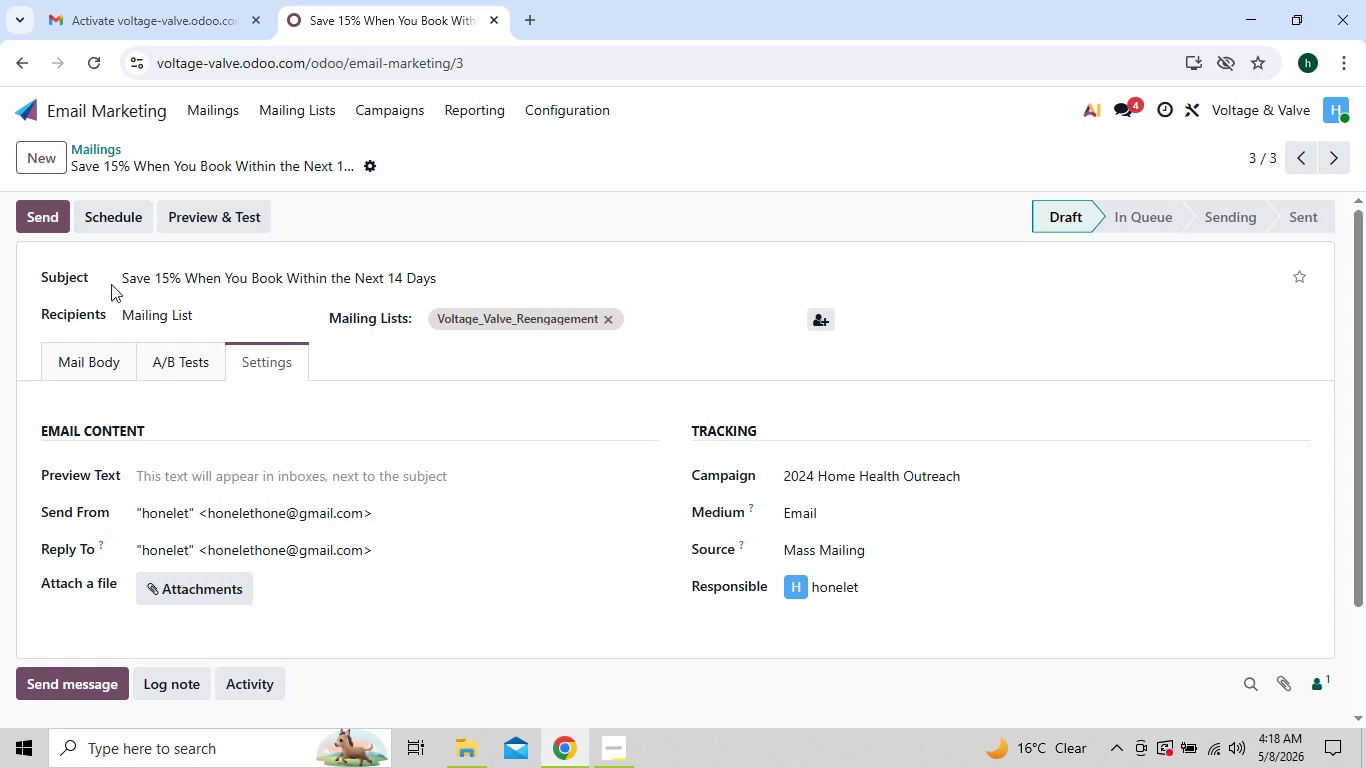 
wait(5.92)
 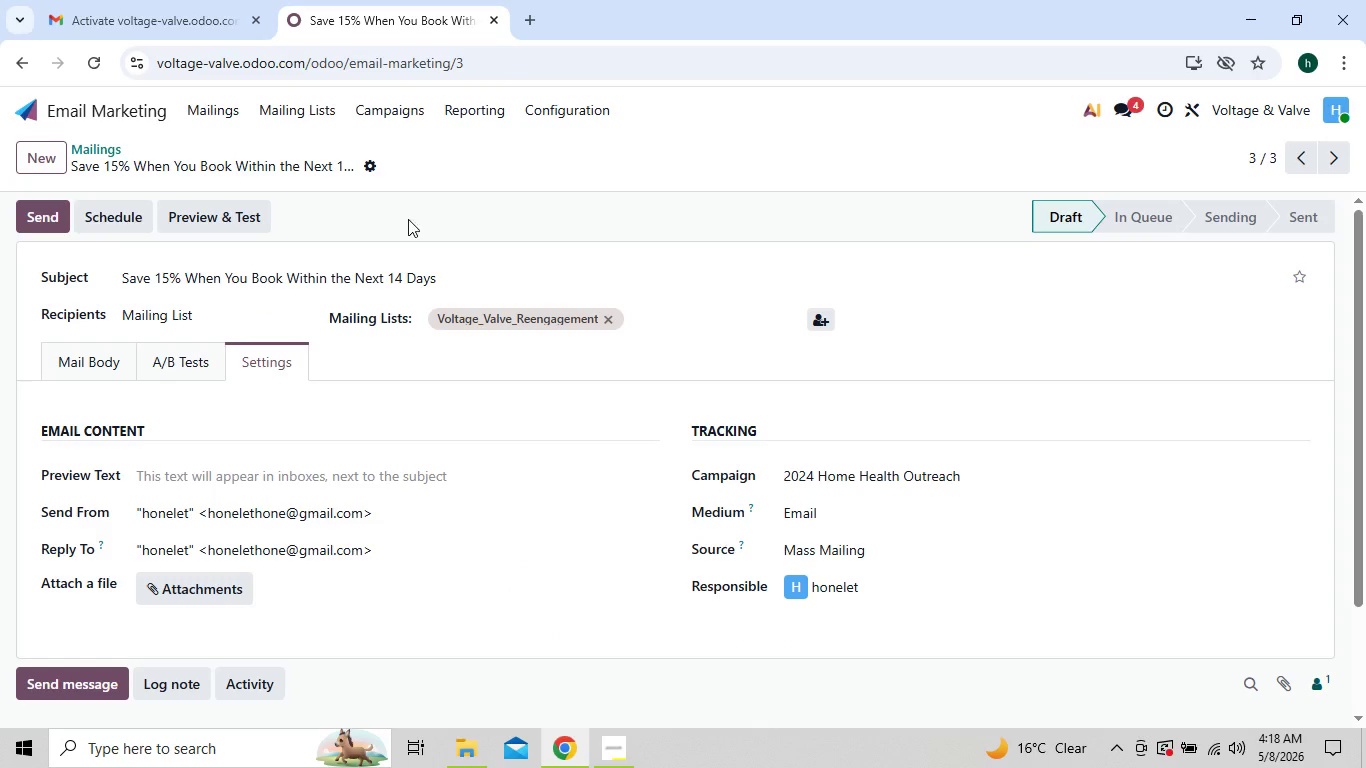 
left_click([94, 352])
 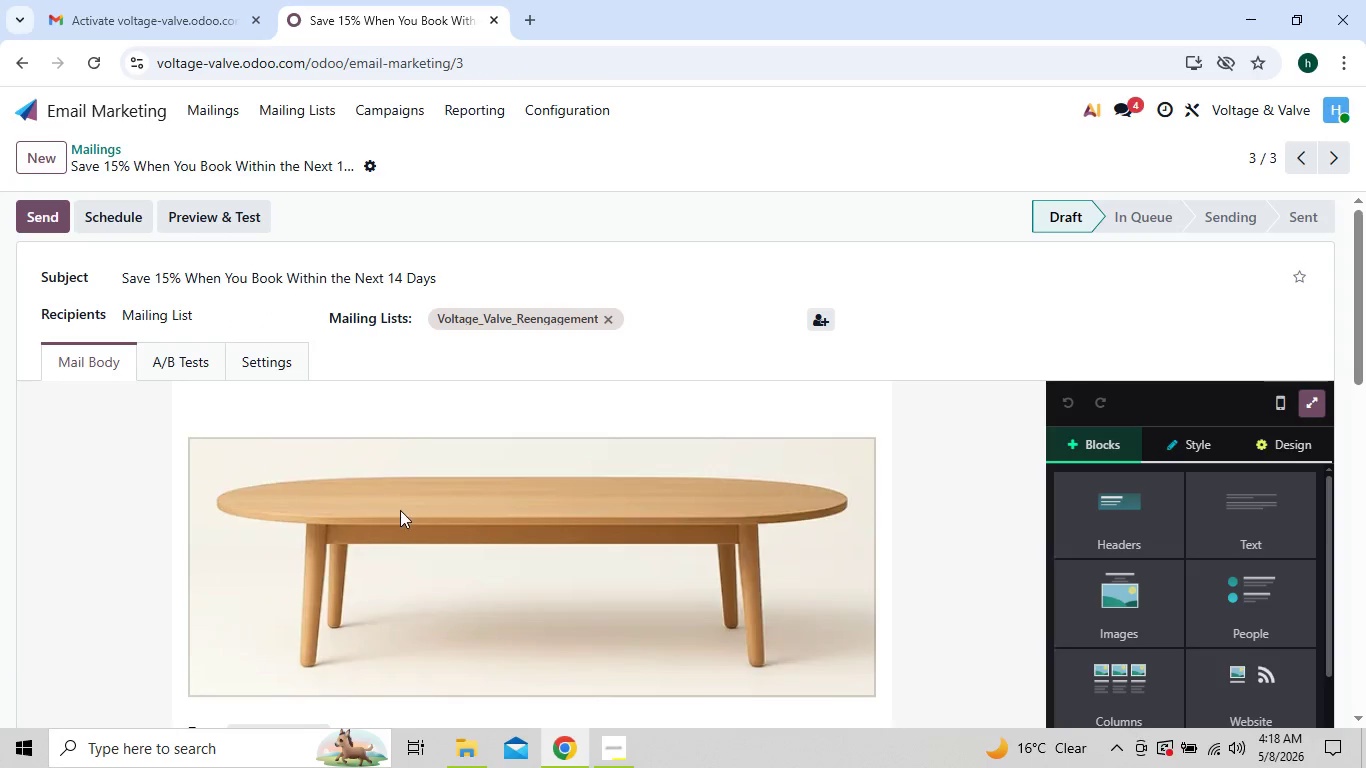 
double_click([400, 510])
 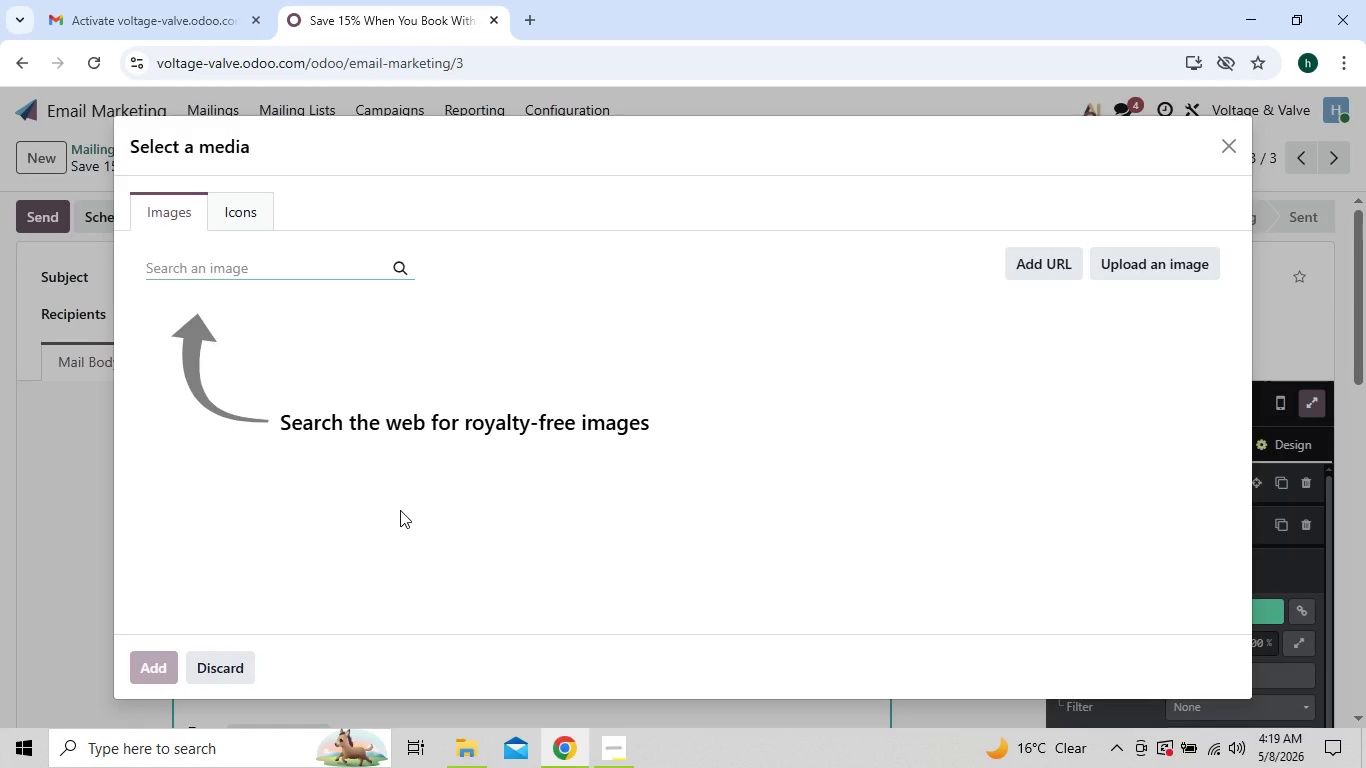 
wait(19.03)
 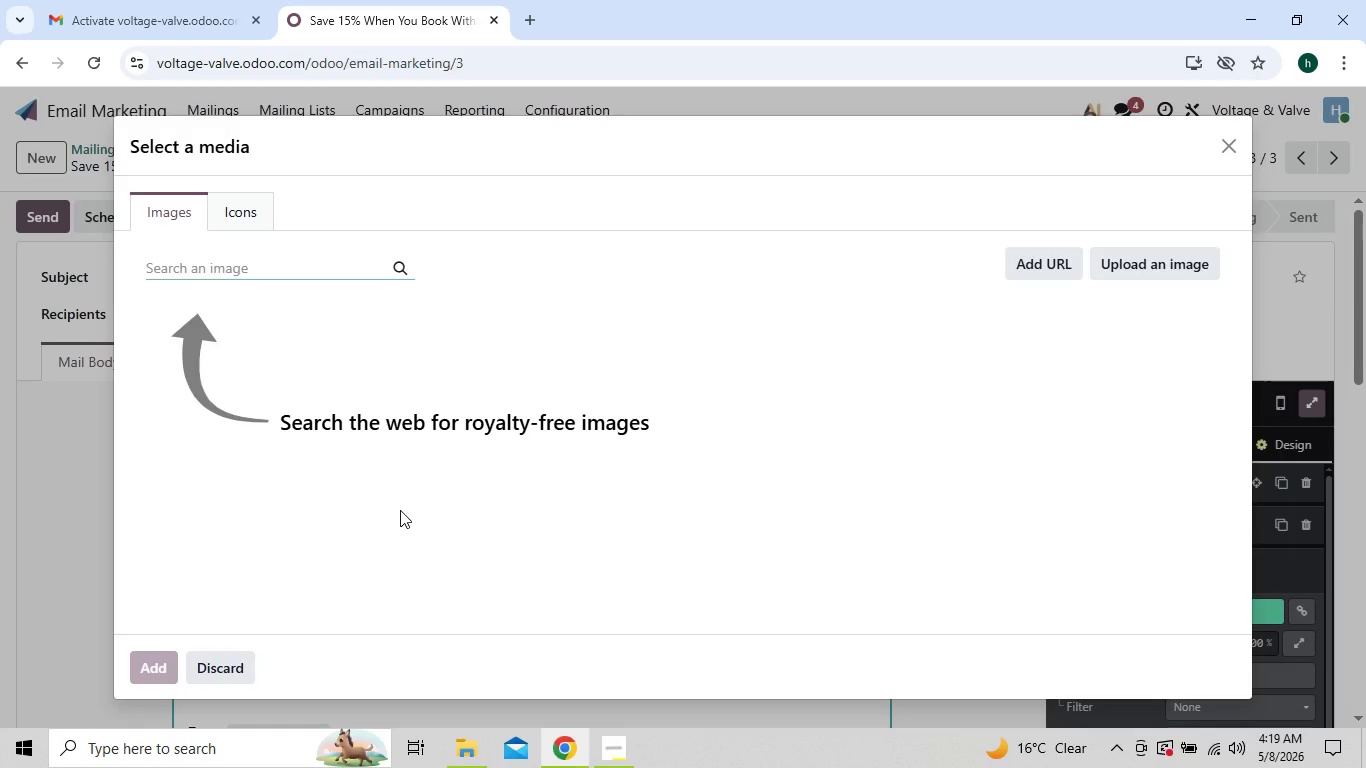 
type(e)
key(Backspace)
type(technic)
 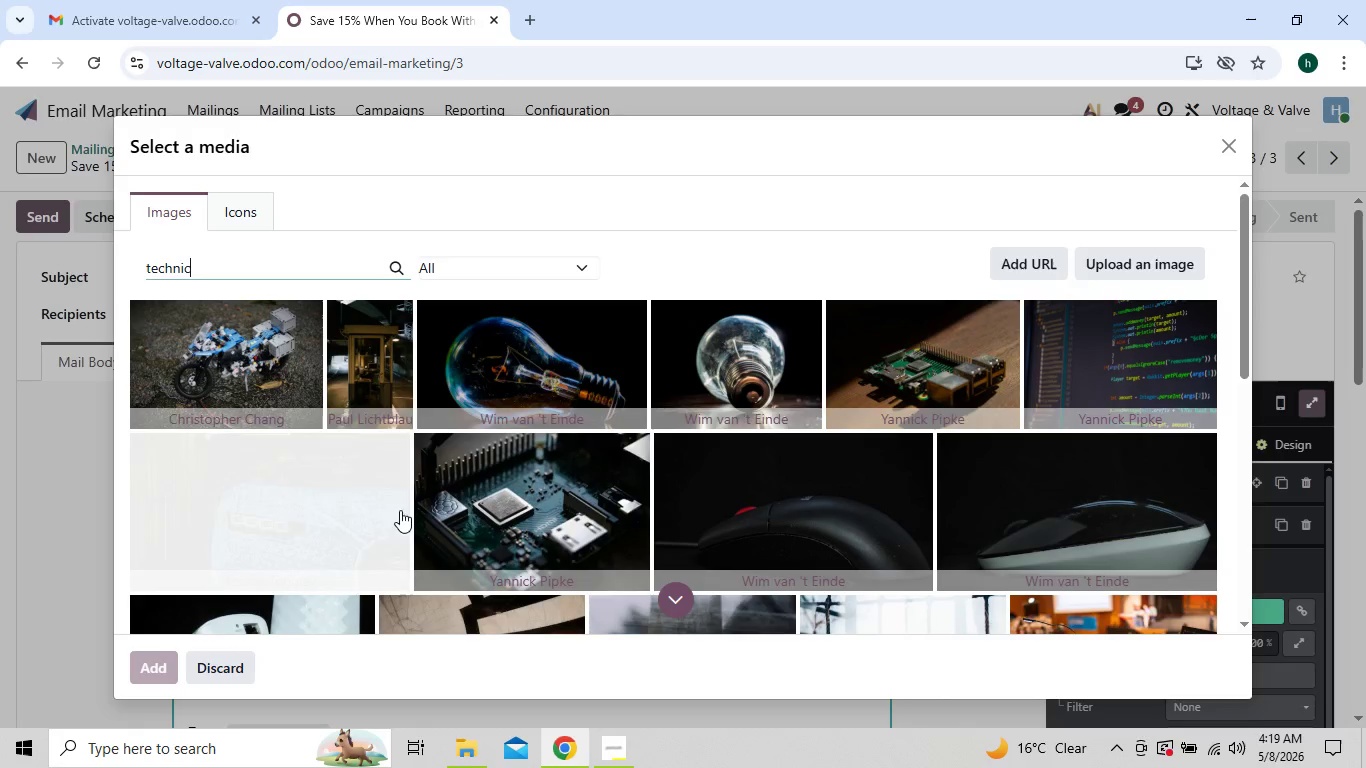 
wait(7.09)
 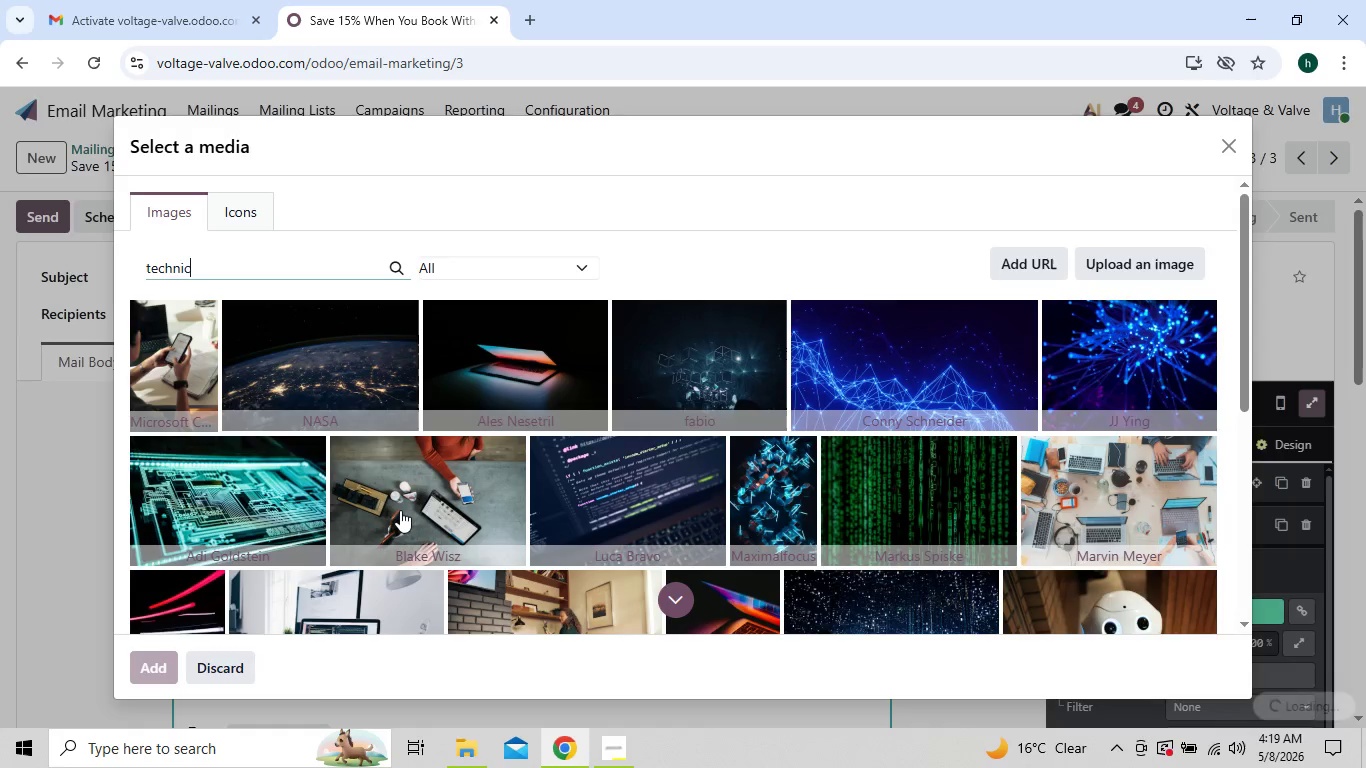 
type(ian at front door)
 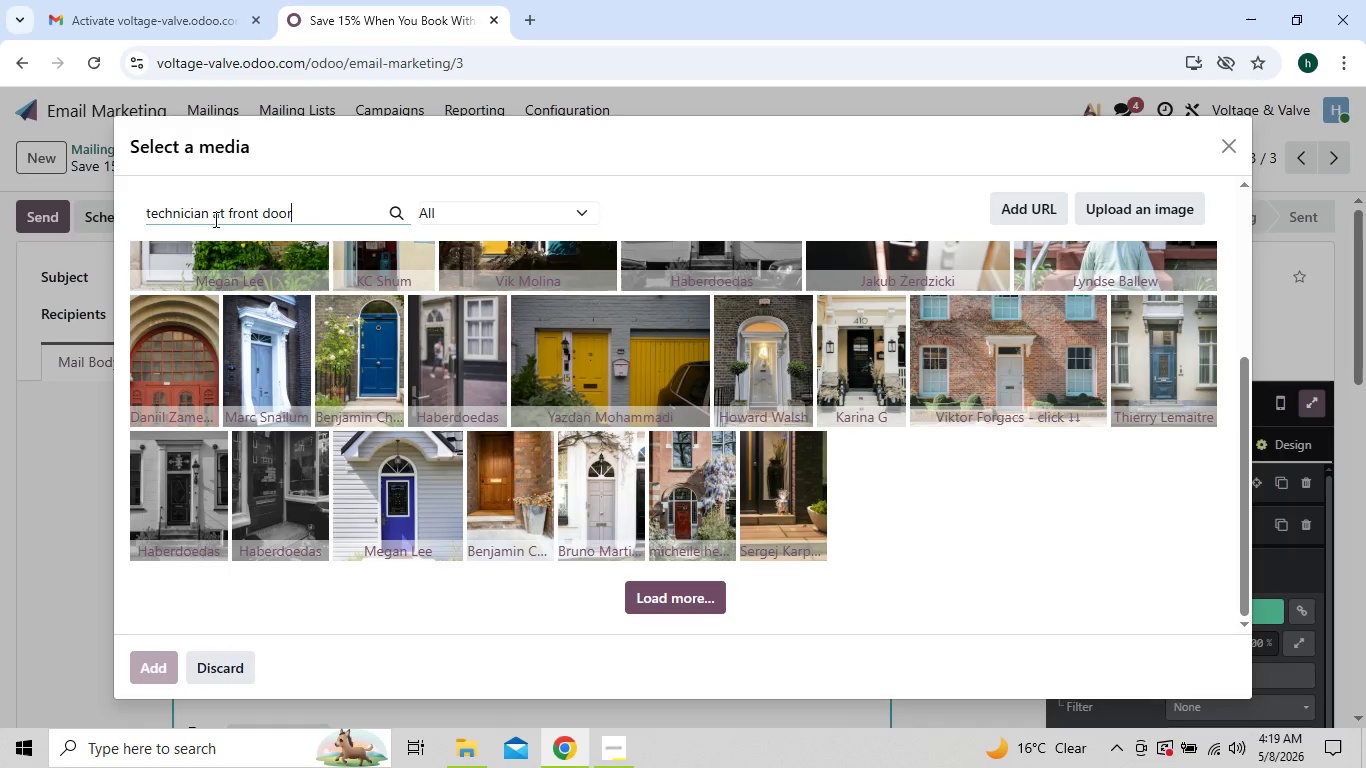 
wait(20.91)
 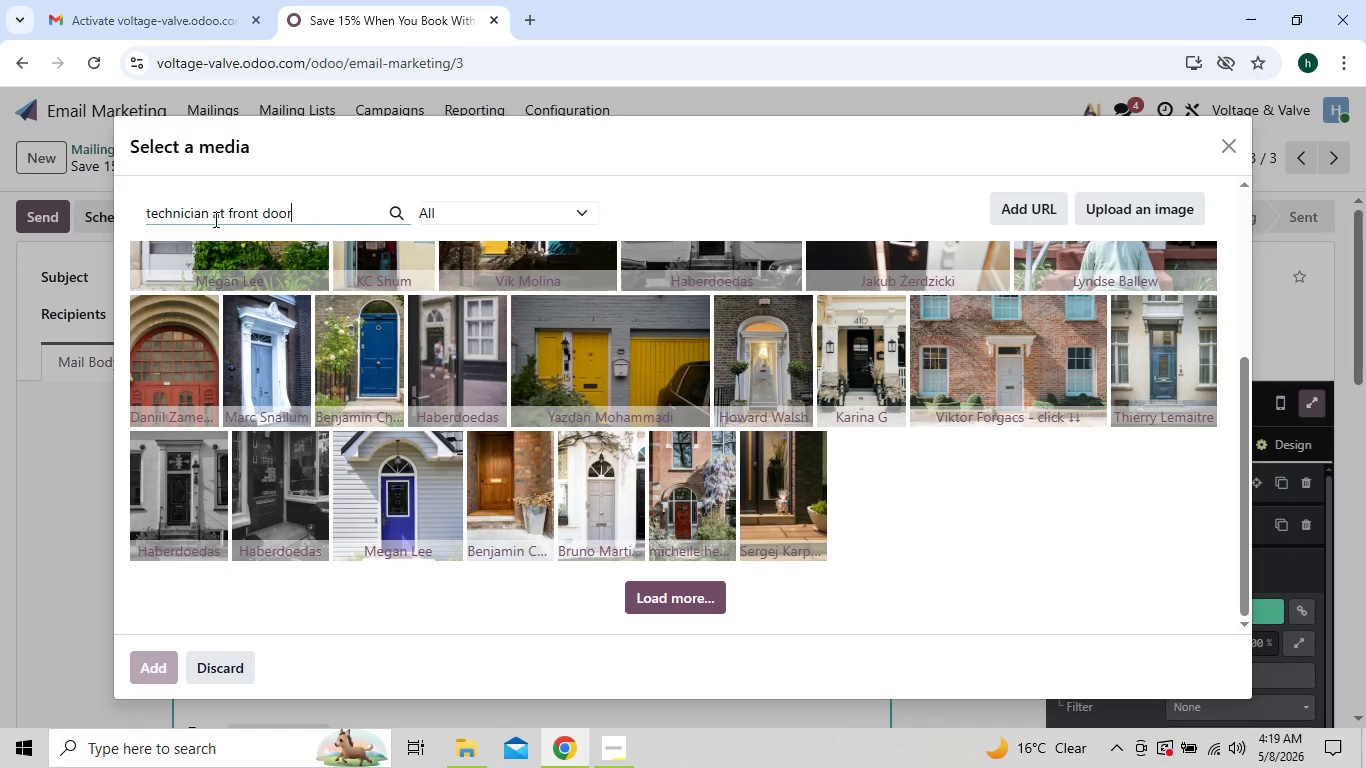 
left_click([665, 595])
 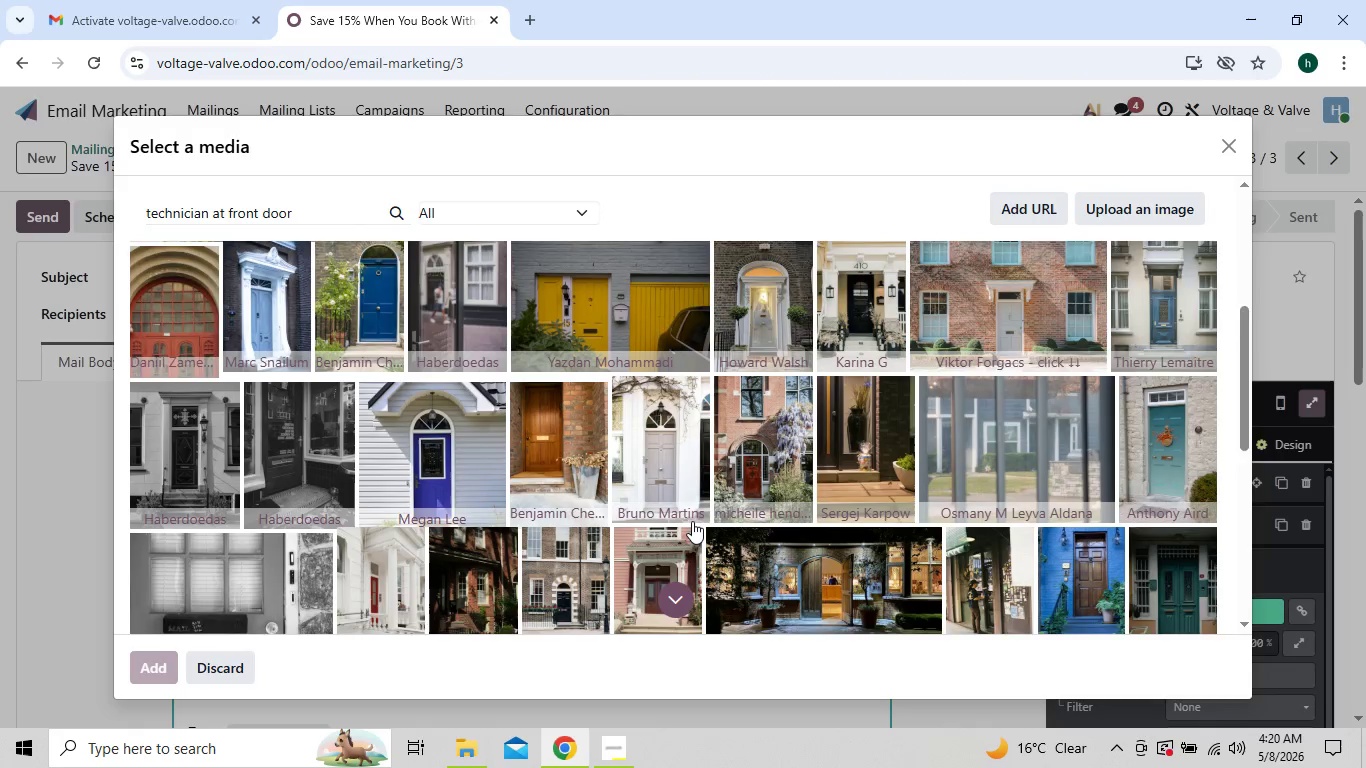 
wait(9.84)
 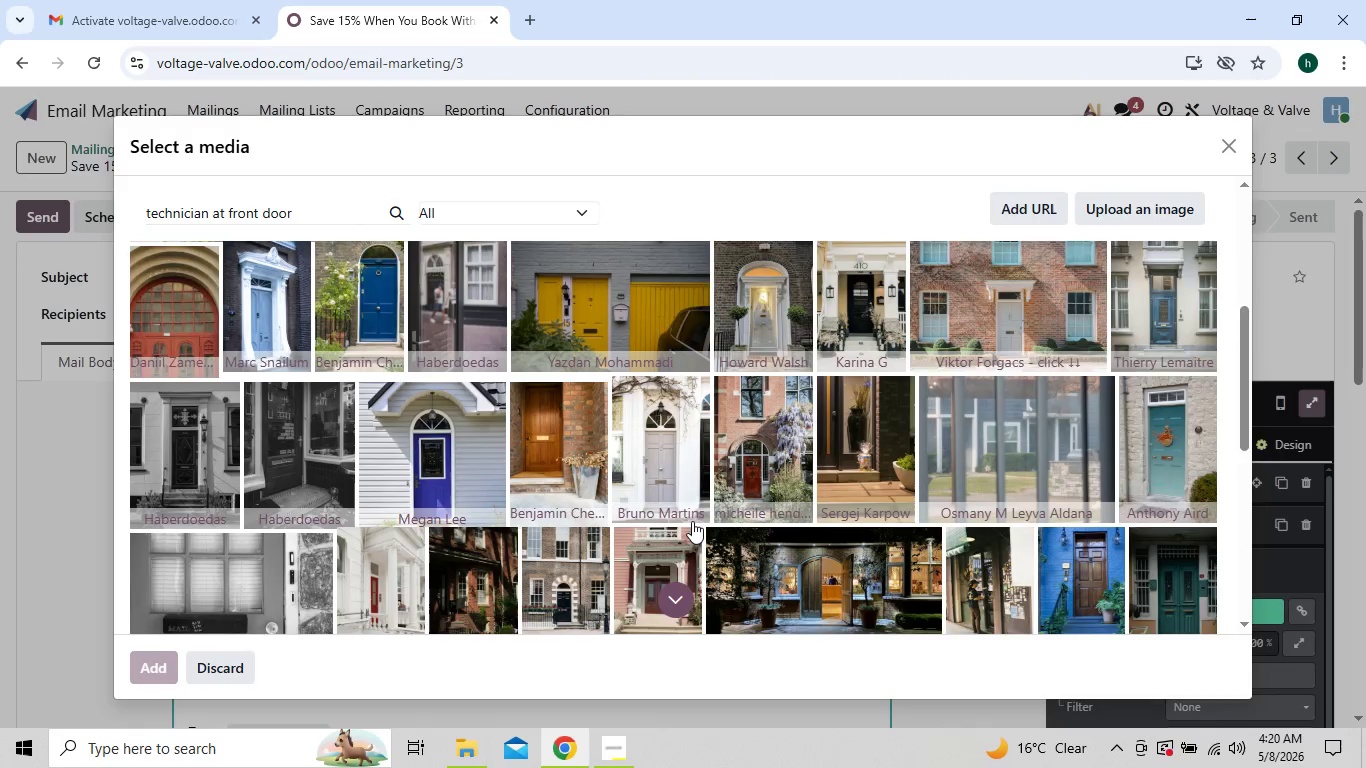 
left_click([206, 210])
 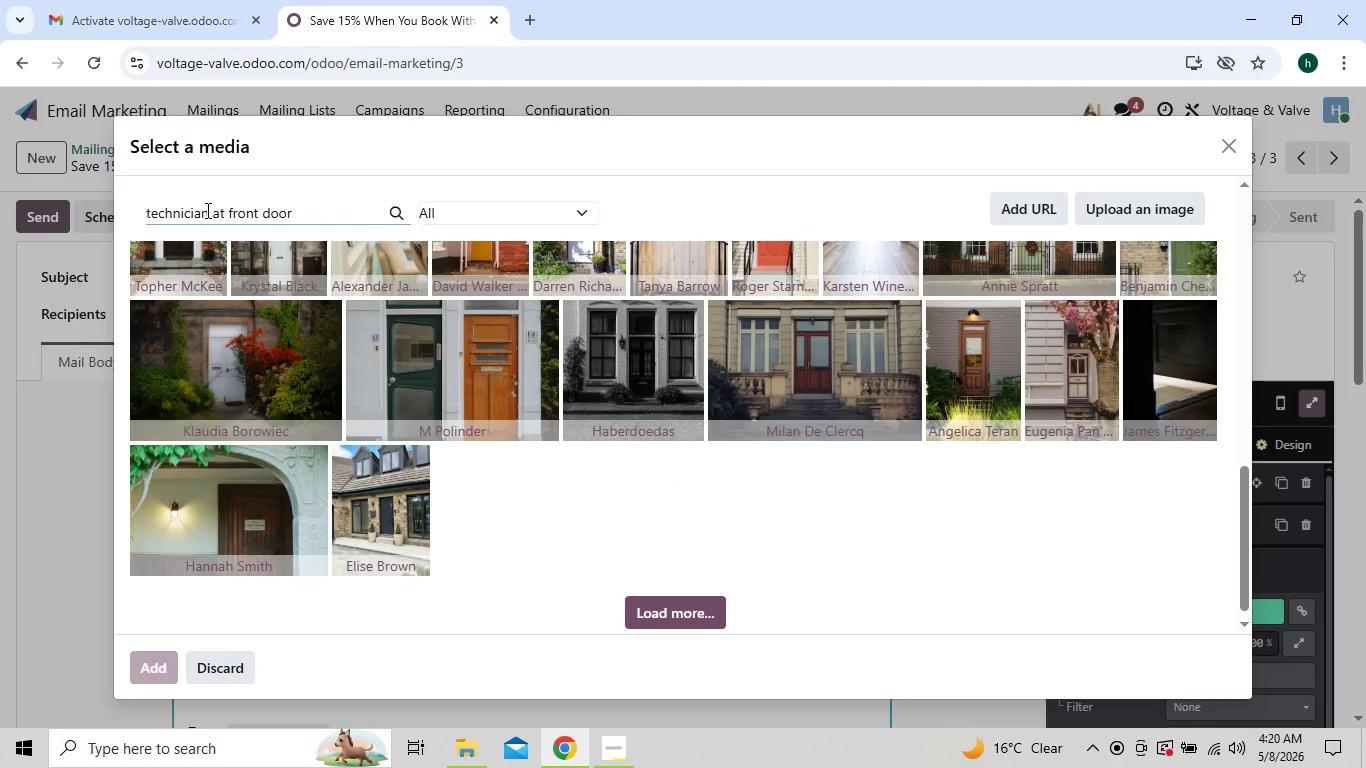 
key(Backspace)
 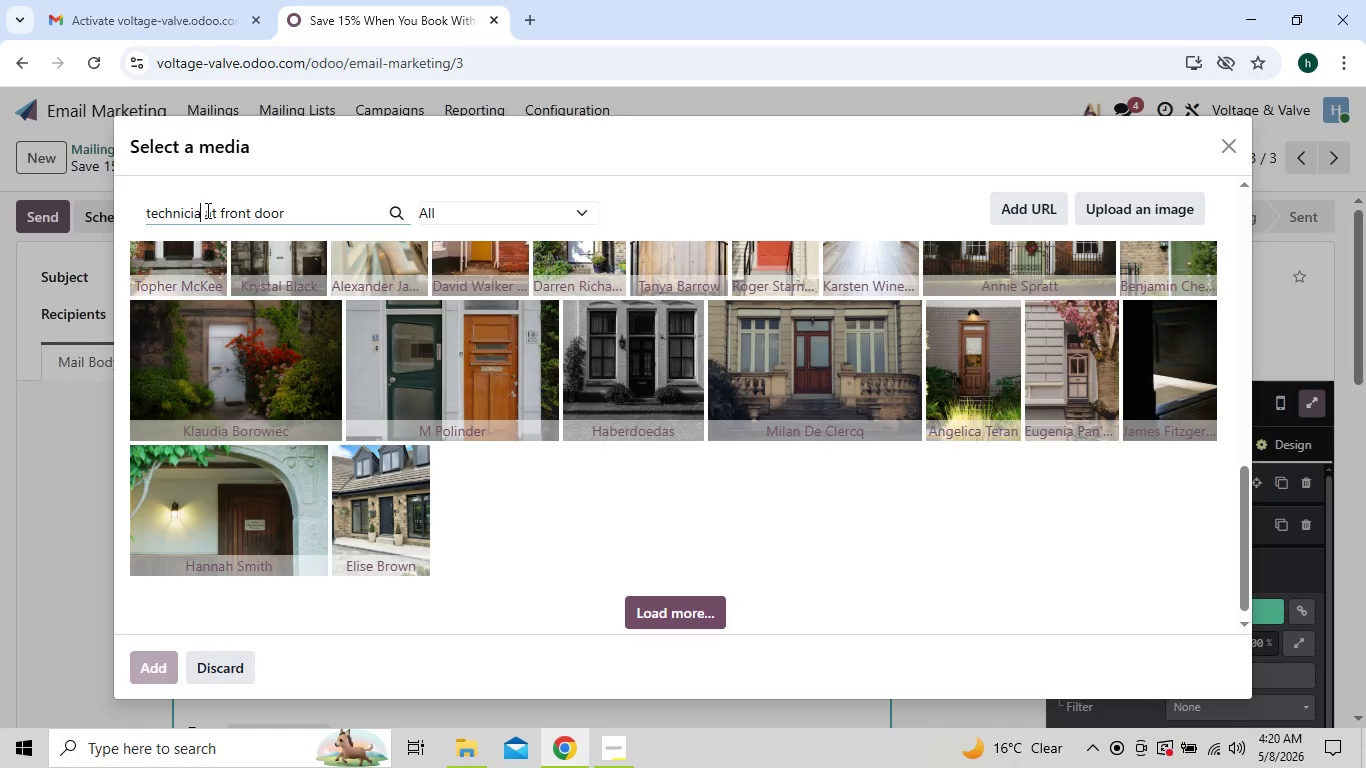 
key(Backspace)
 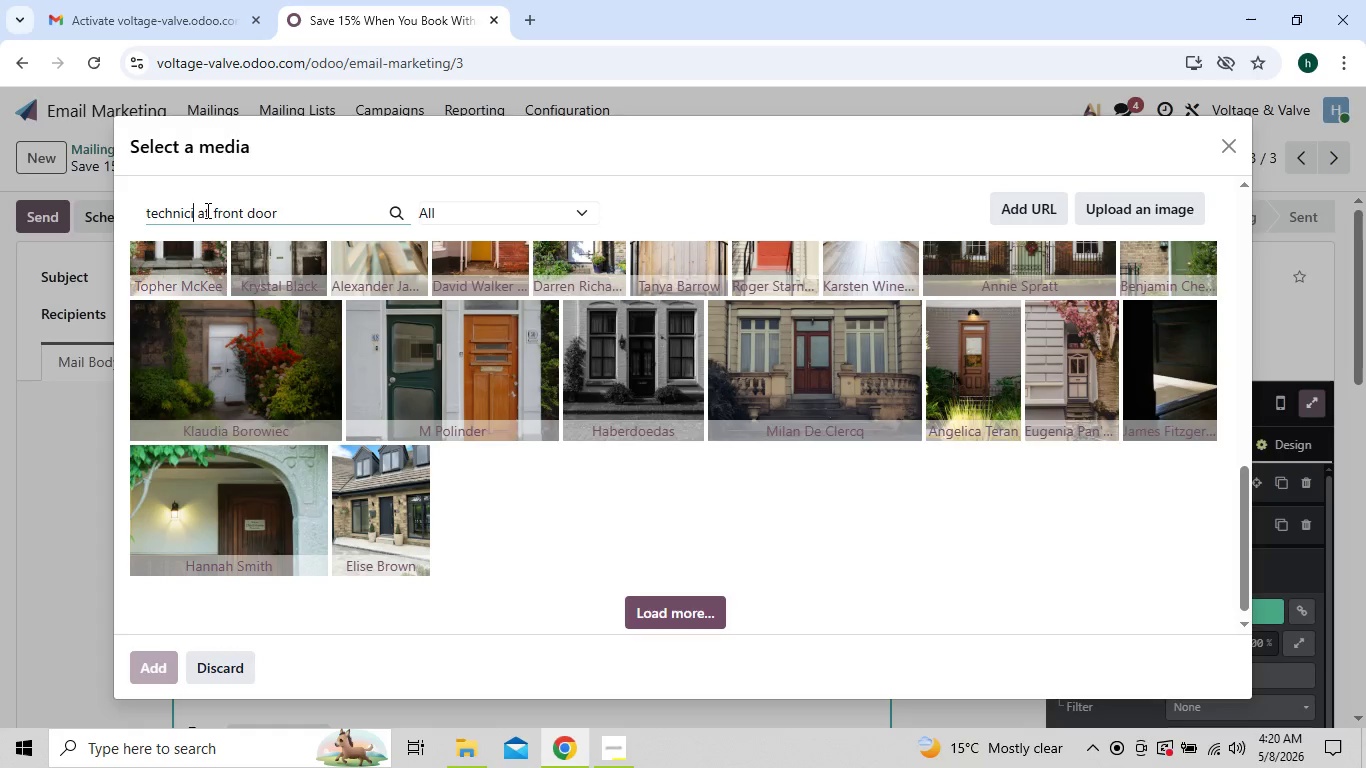 
key(Backspace)
 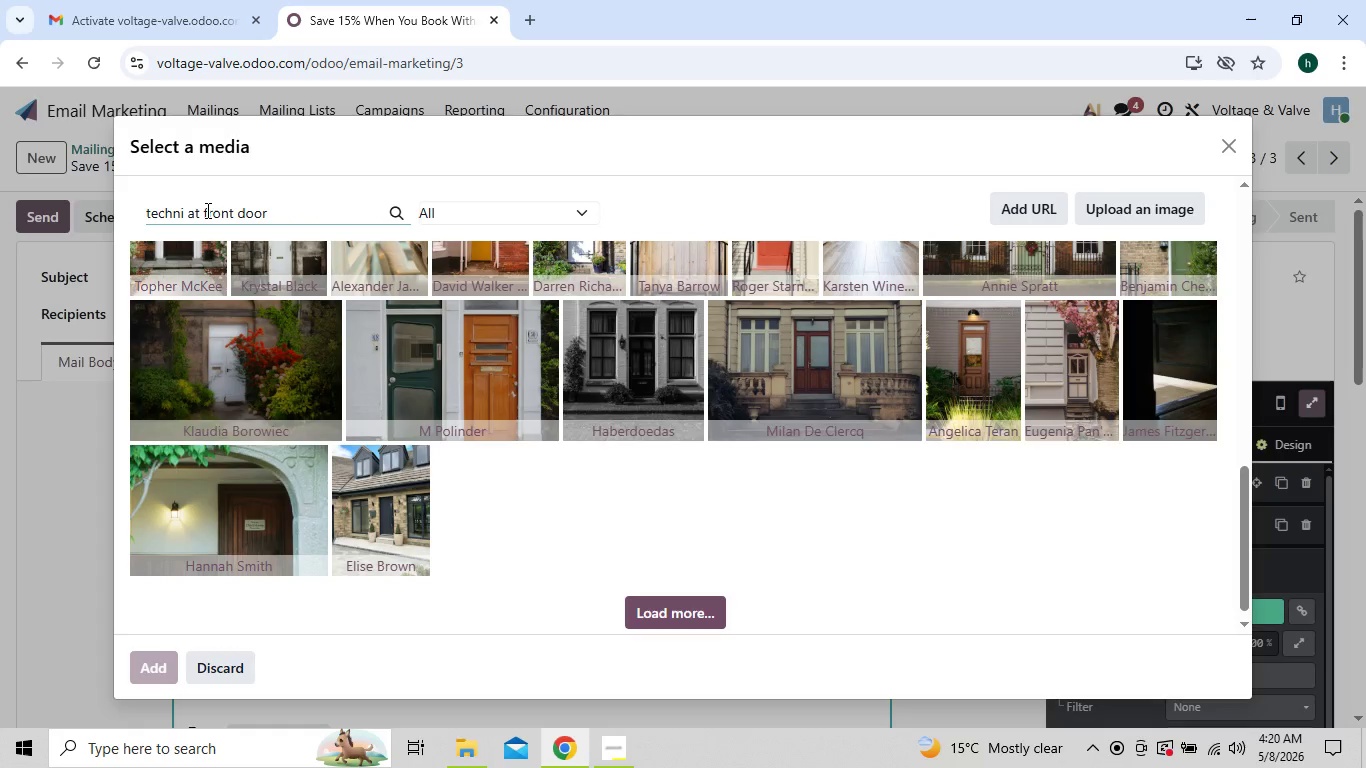 
key(Backspace)
 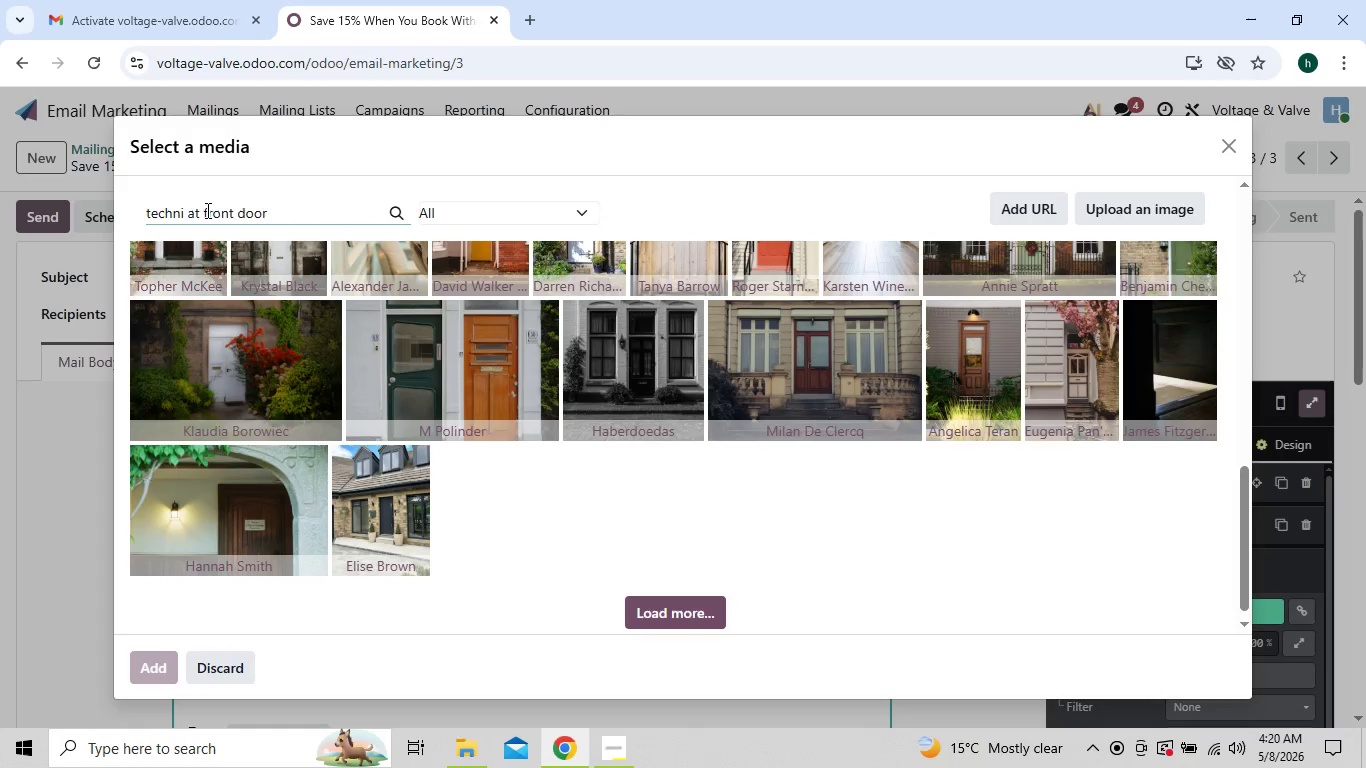 
key(Backspace)
 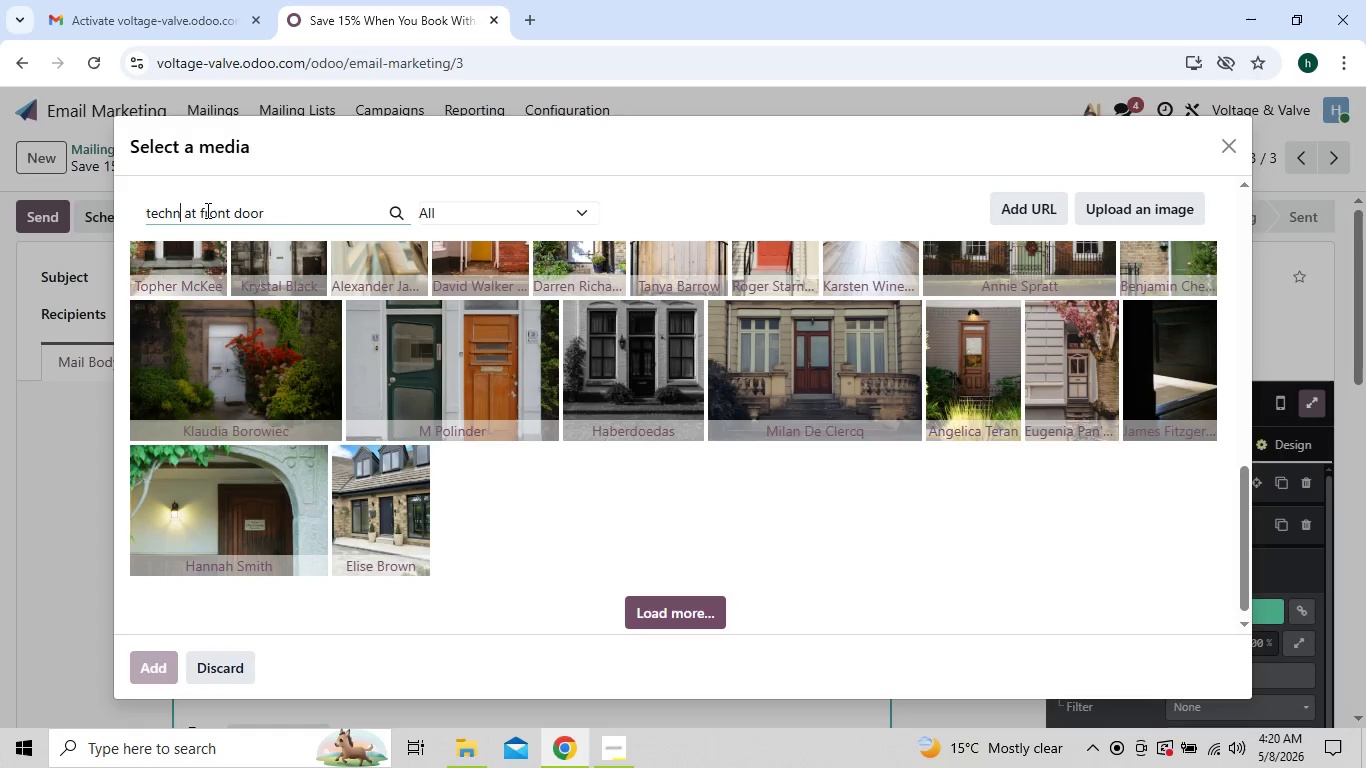 
key(Backspace)
 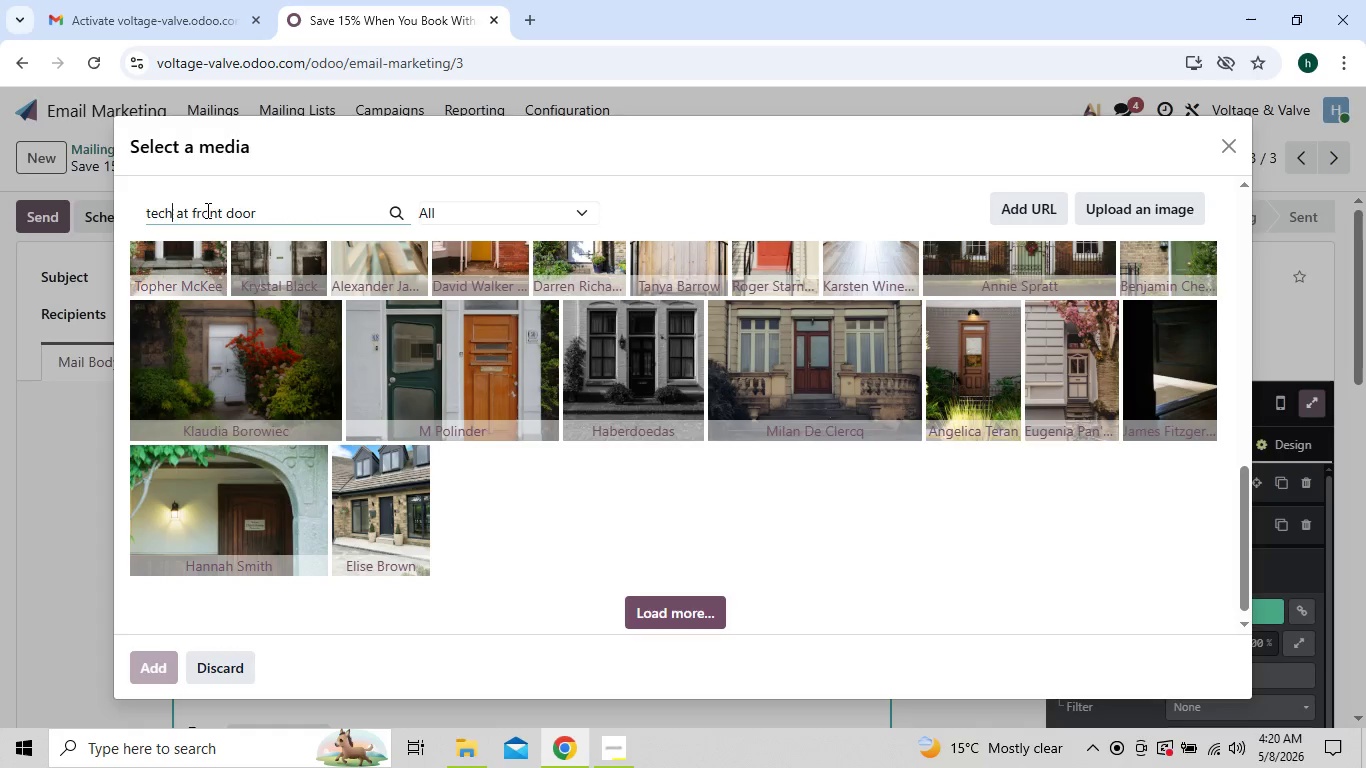 
key(Backspace)
 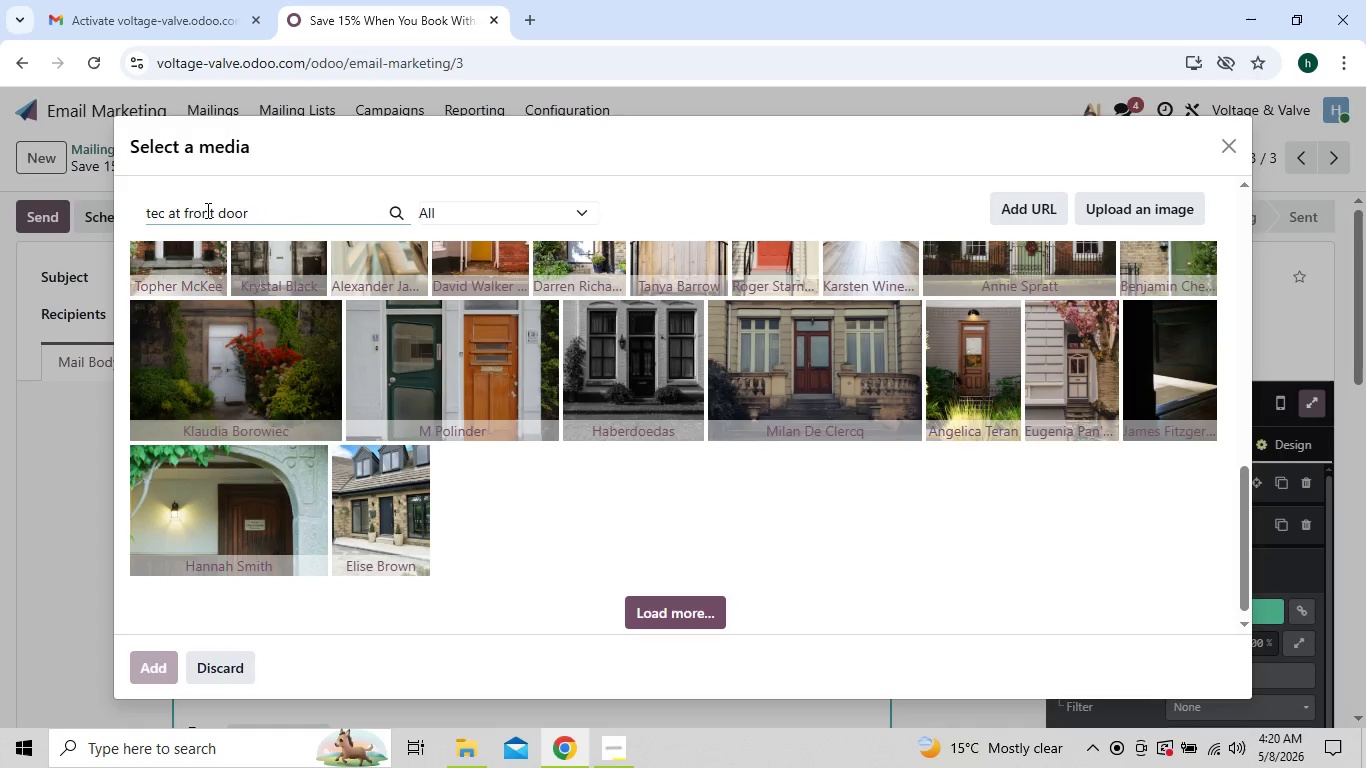 
key(Backspace)
 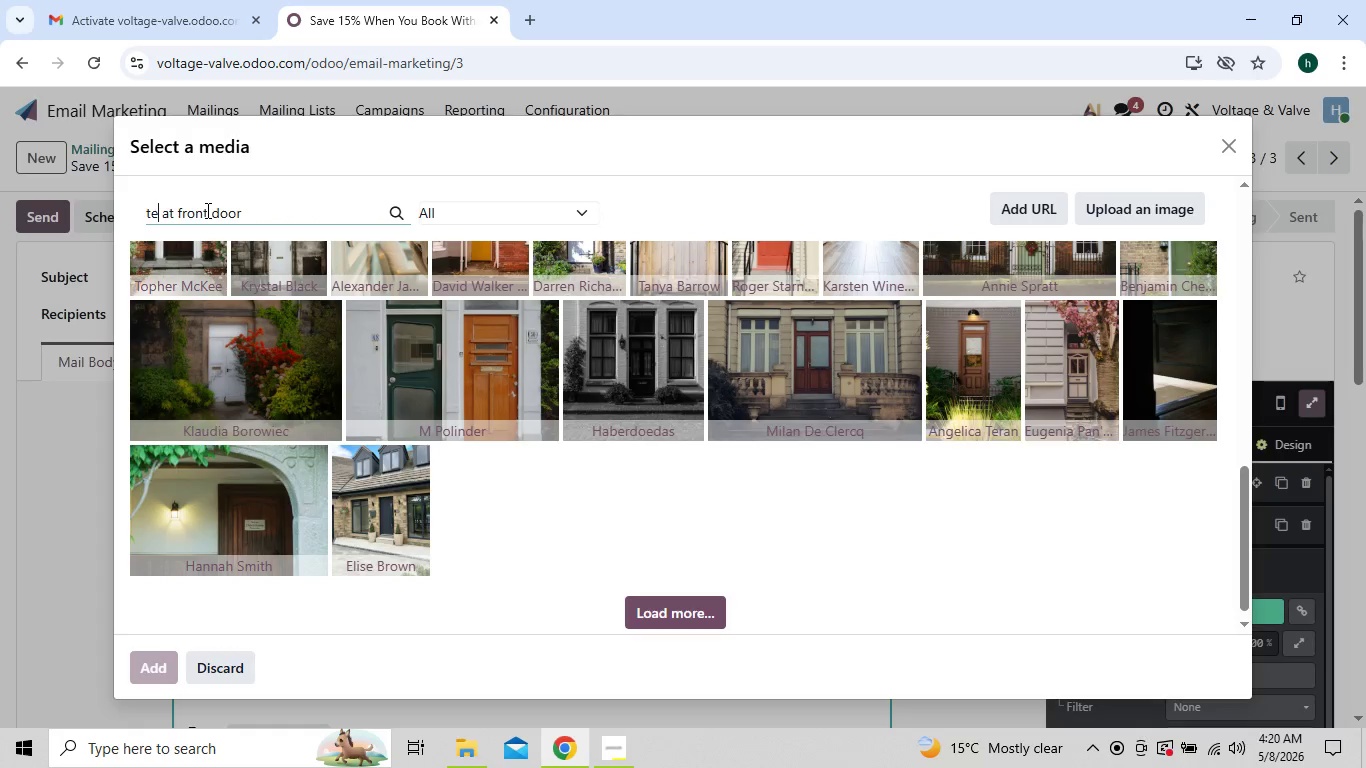 
key(Backspace)
 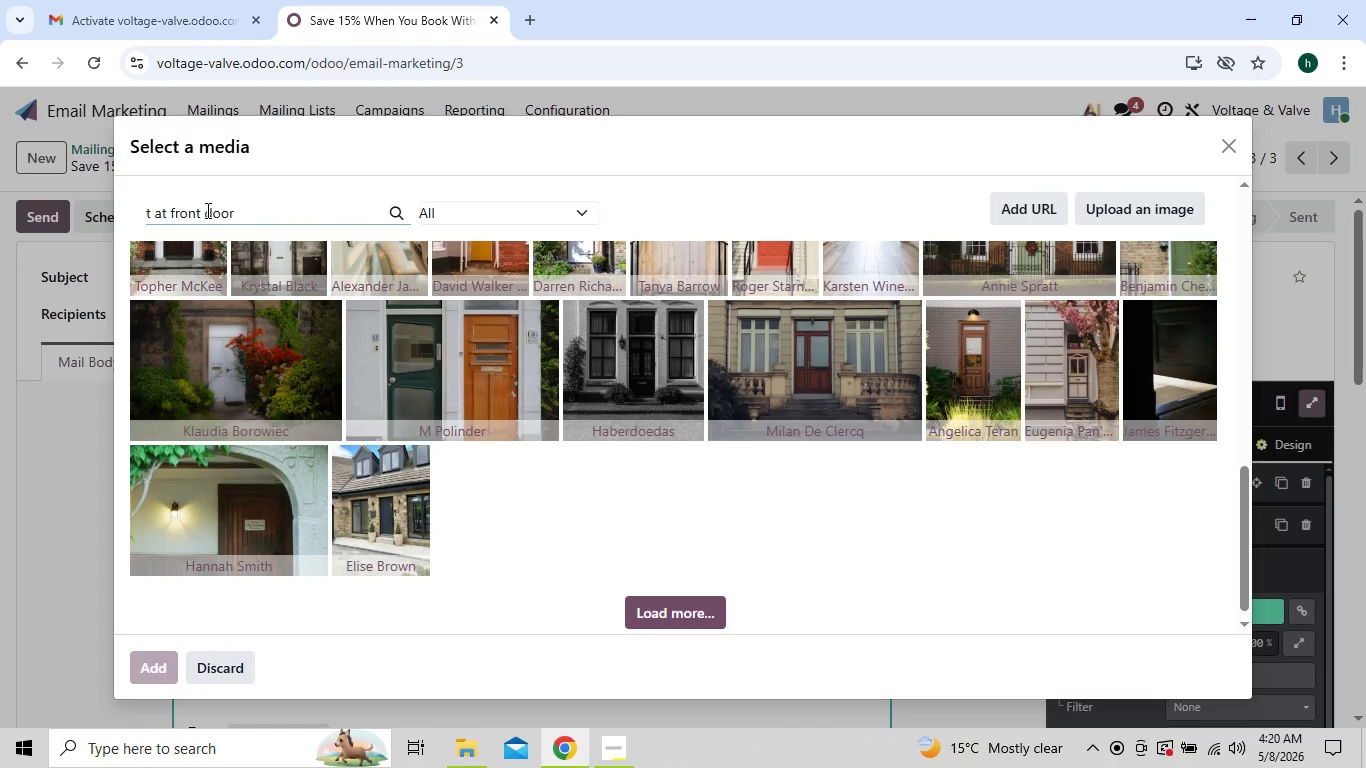 
key(Backspace)
 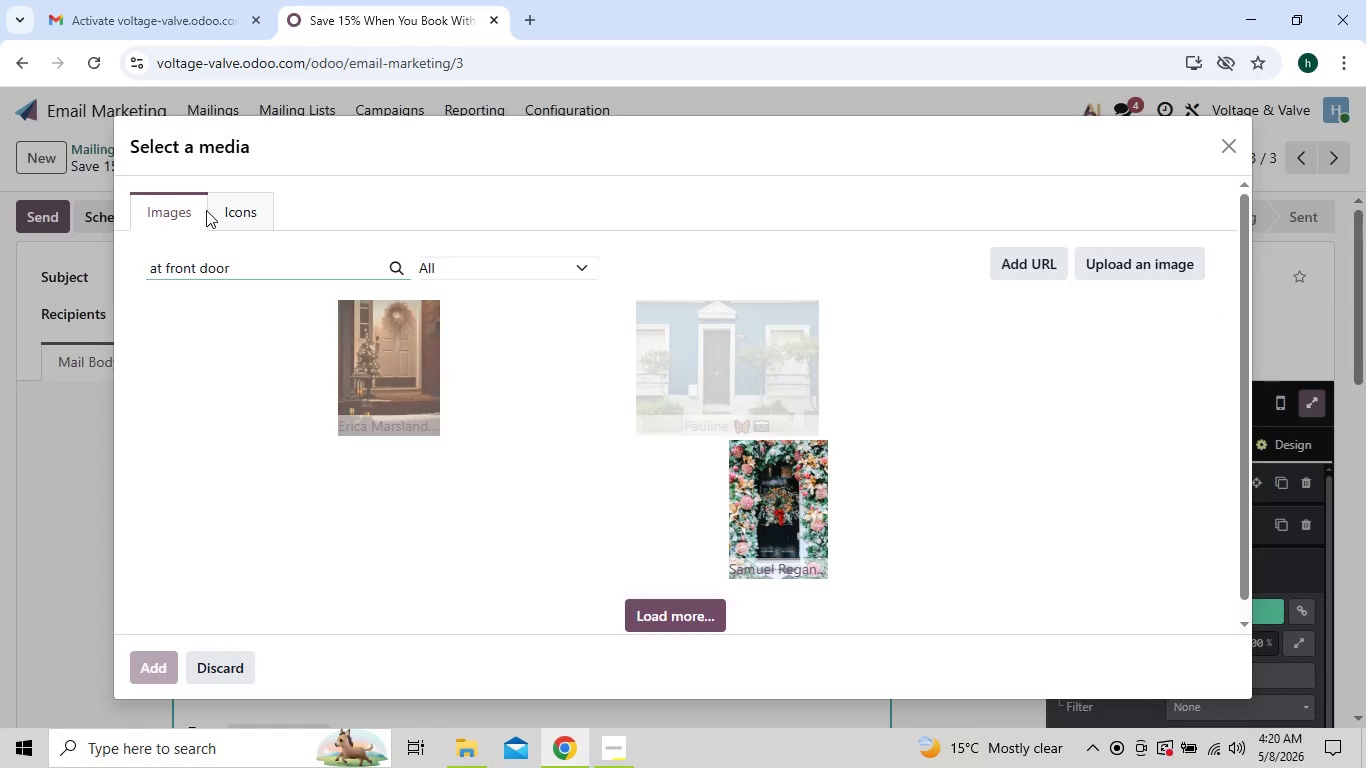 
wait(6.66)
 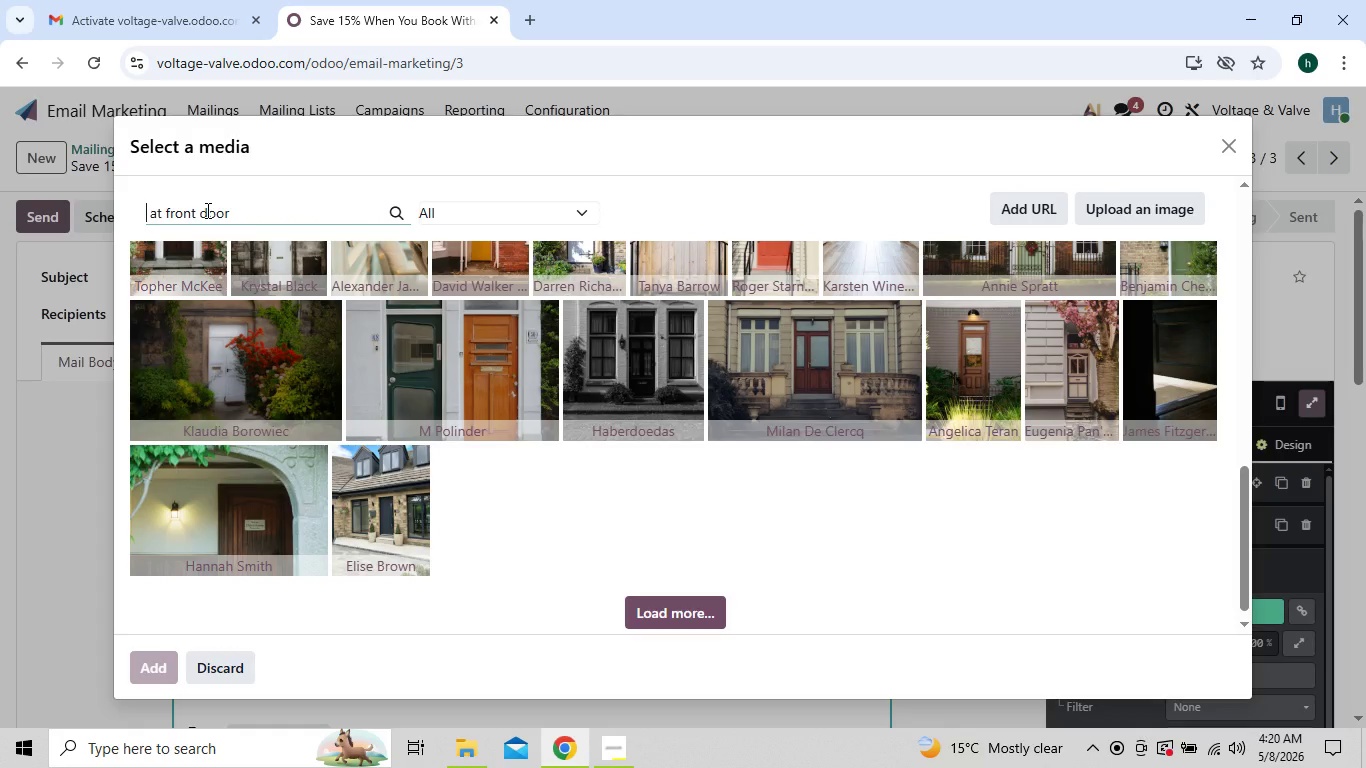 
type(pl)
 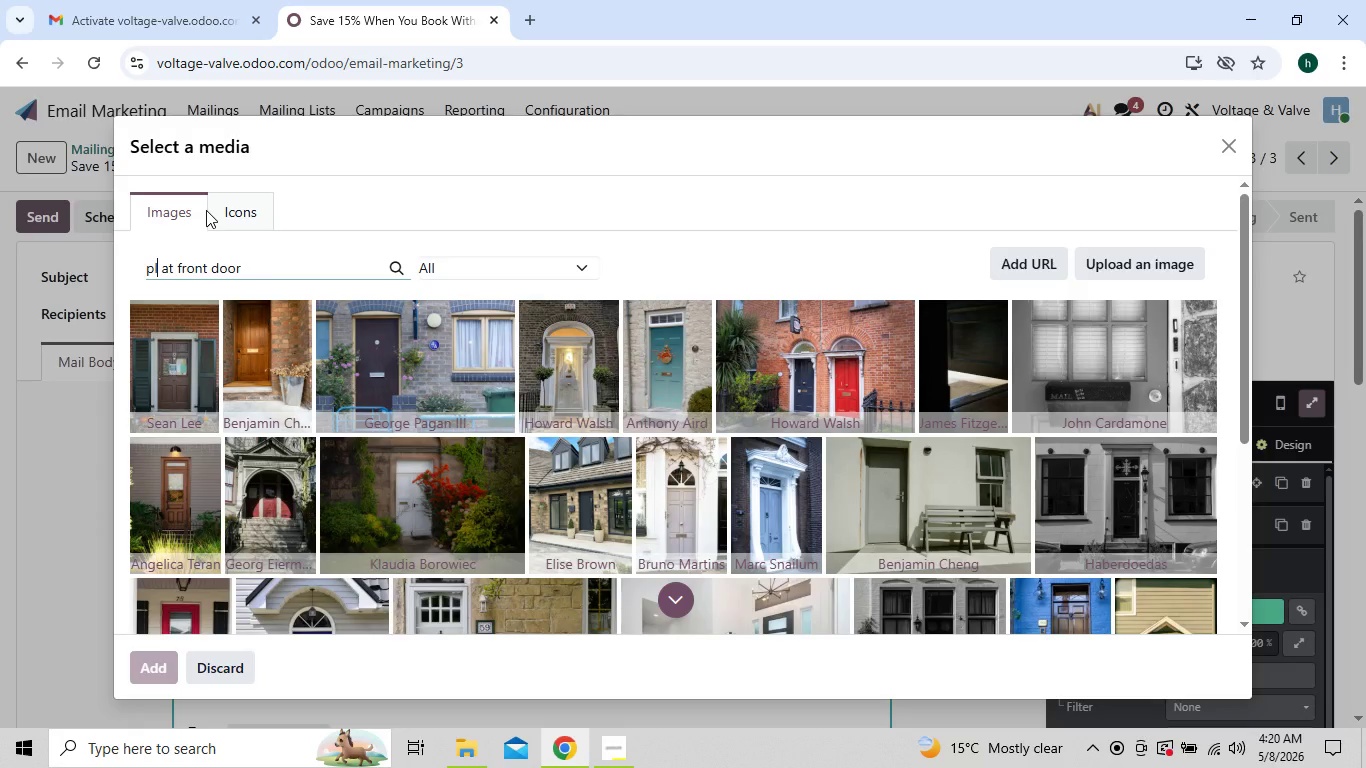 
wait(11.0)
 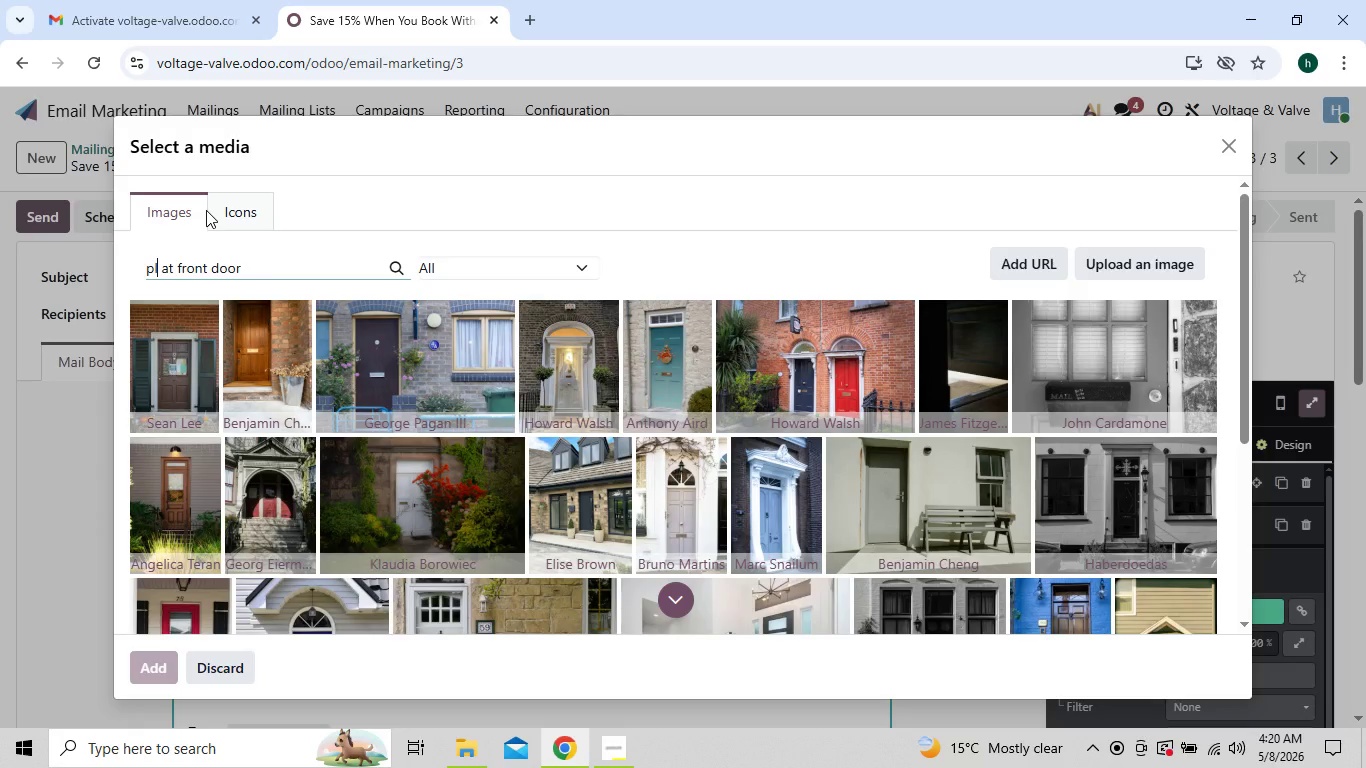 
key(Backspace)
key(Backspace)
type(enginer)
 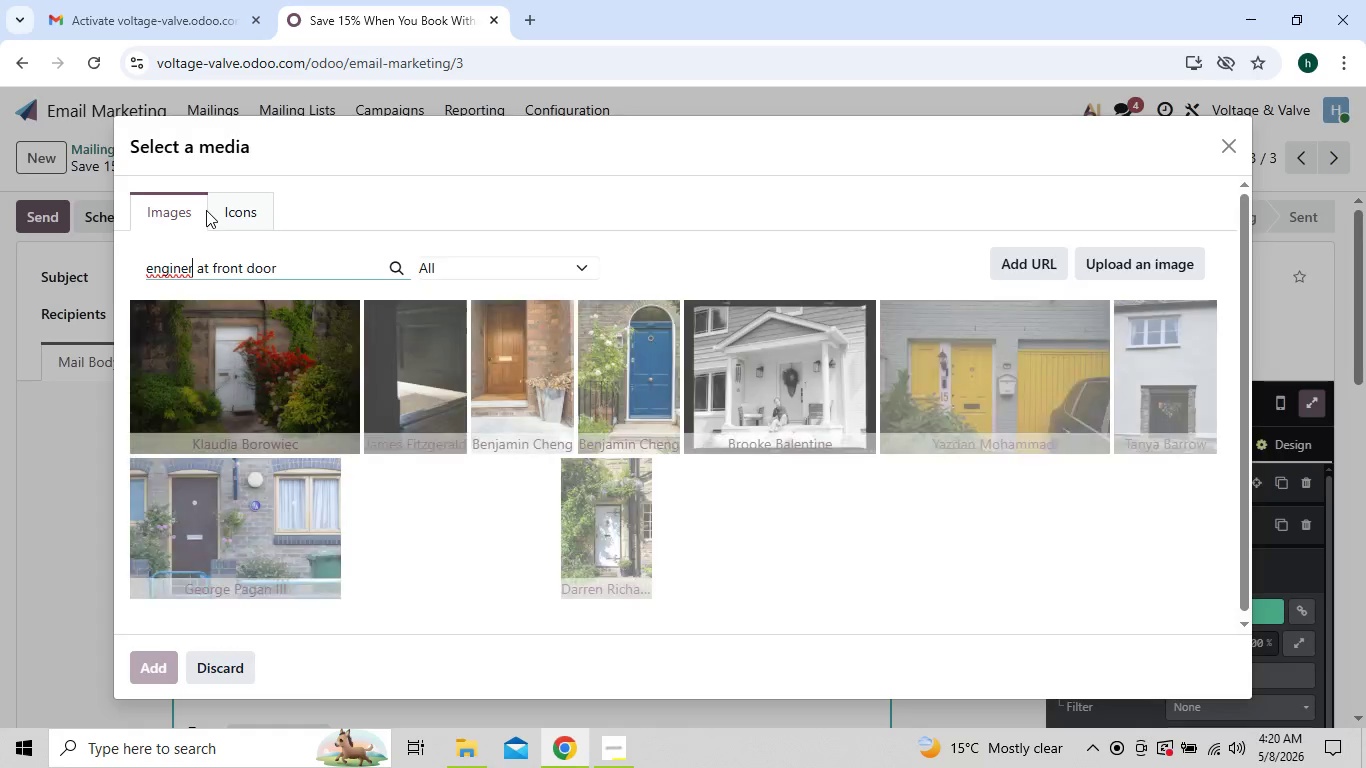 
wait(6.33)
 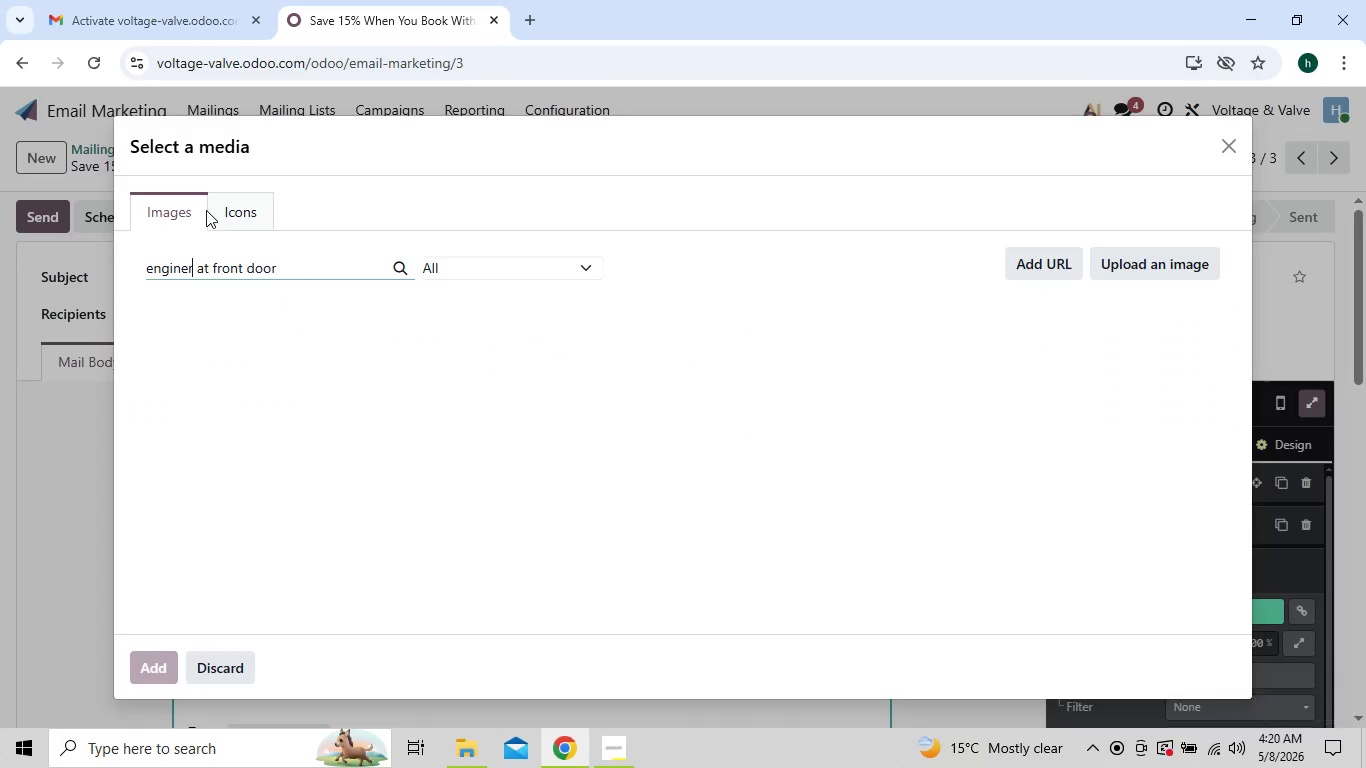 
key(S)
 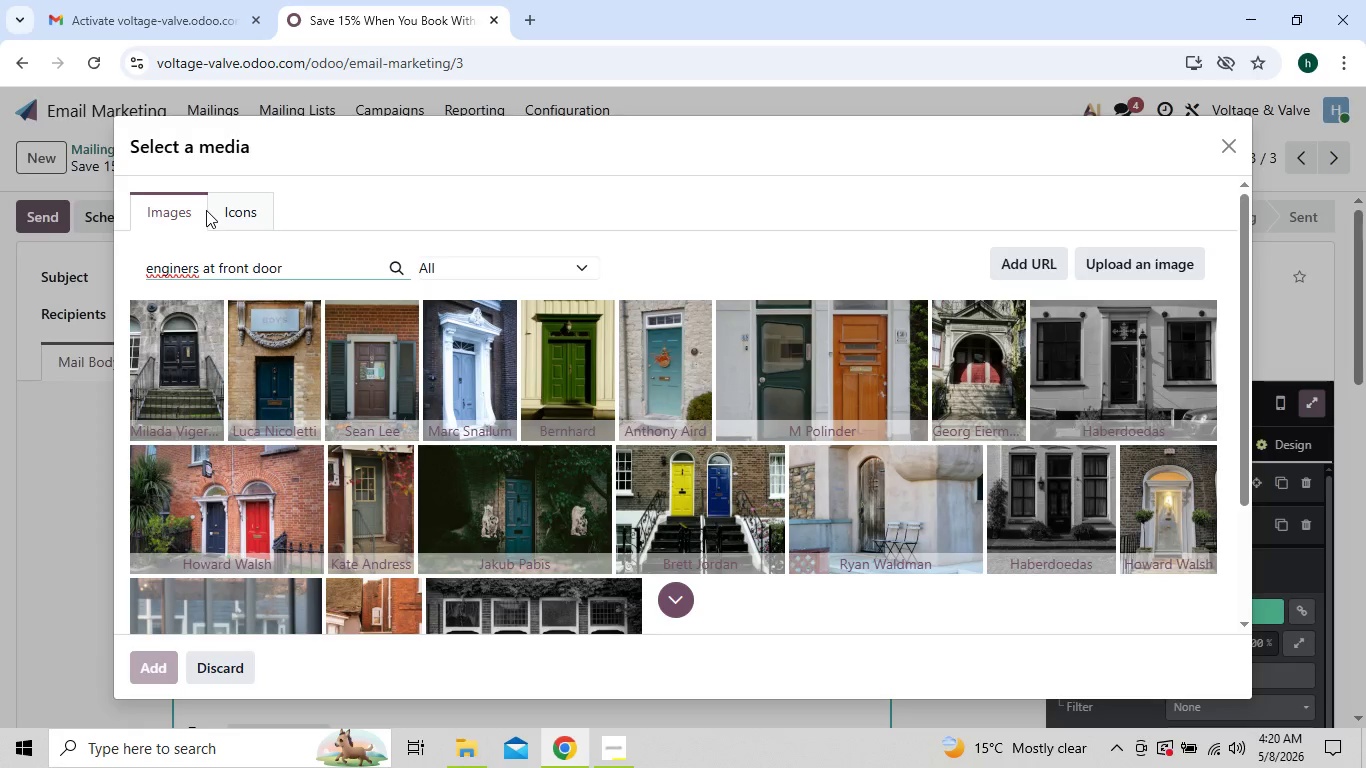 
wait(6.86)
 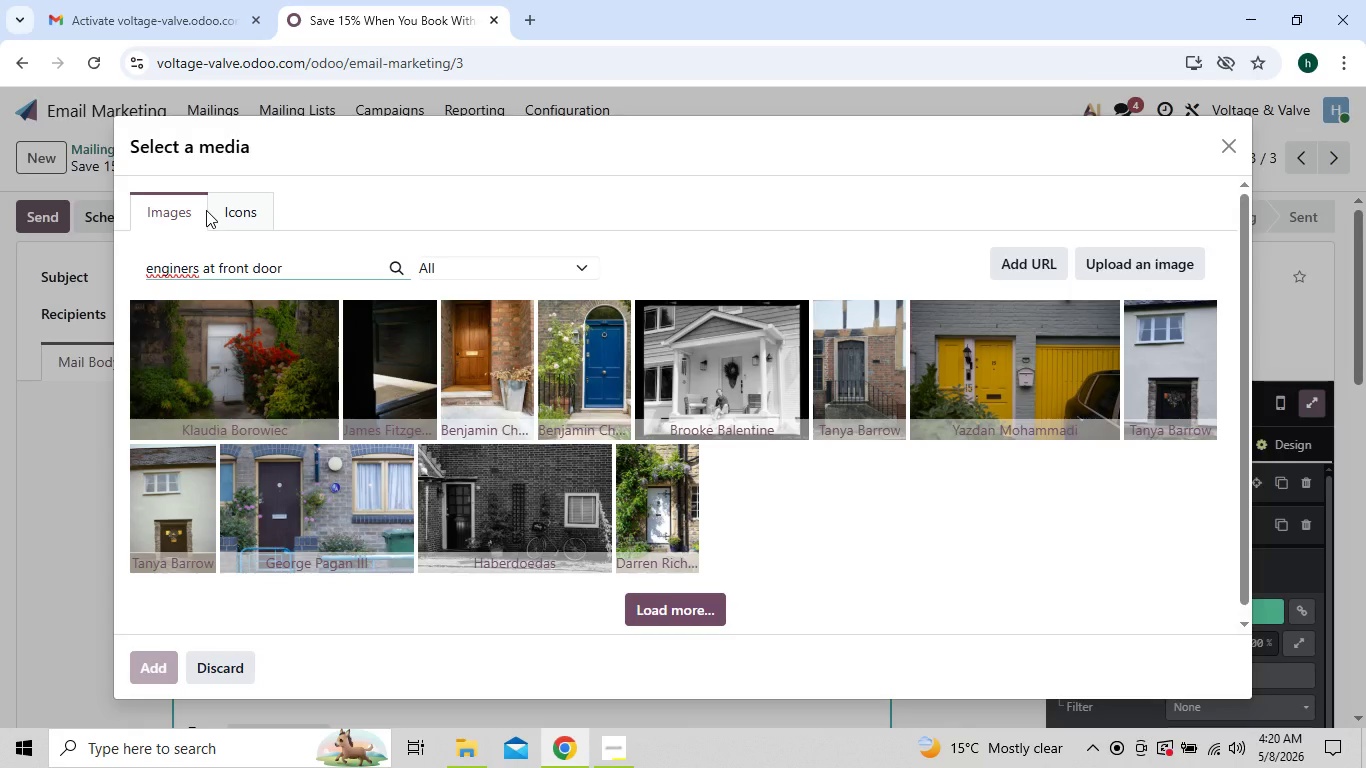 
key(Backspace)
 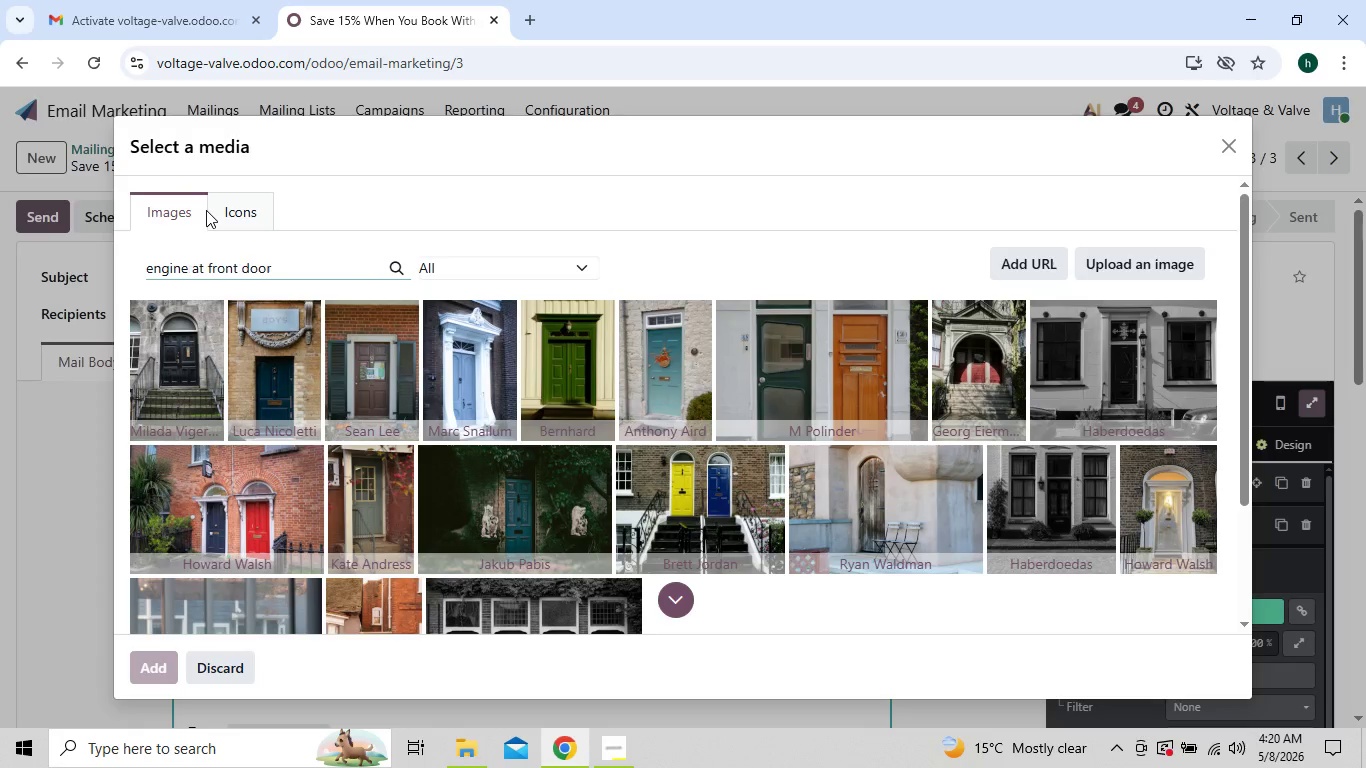 
key(Backspace)
 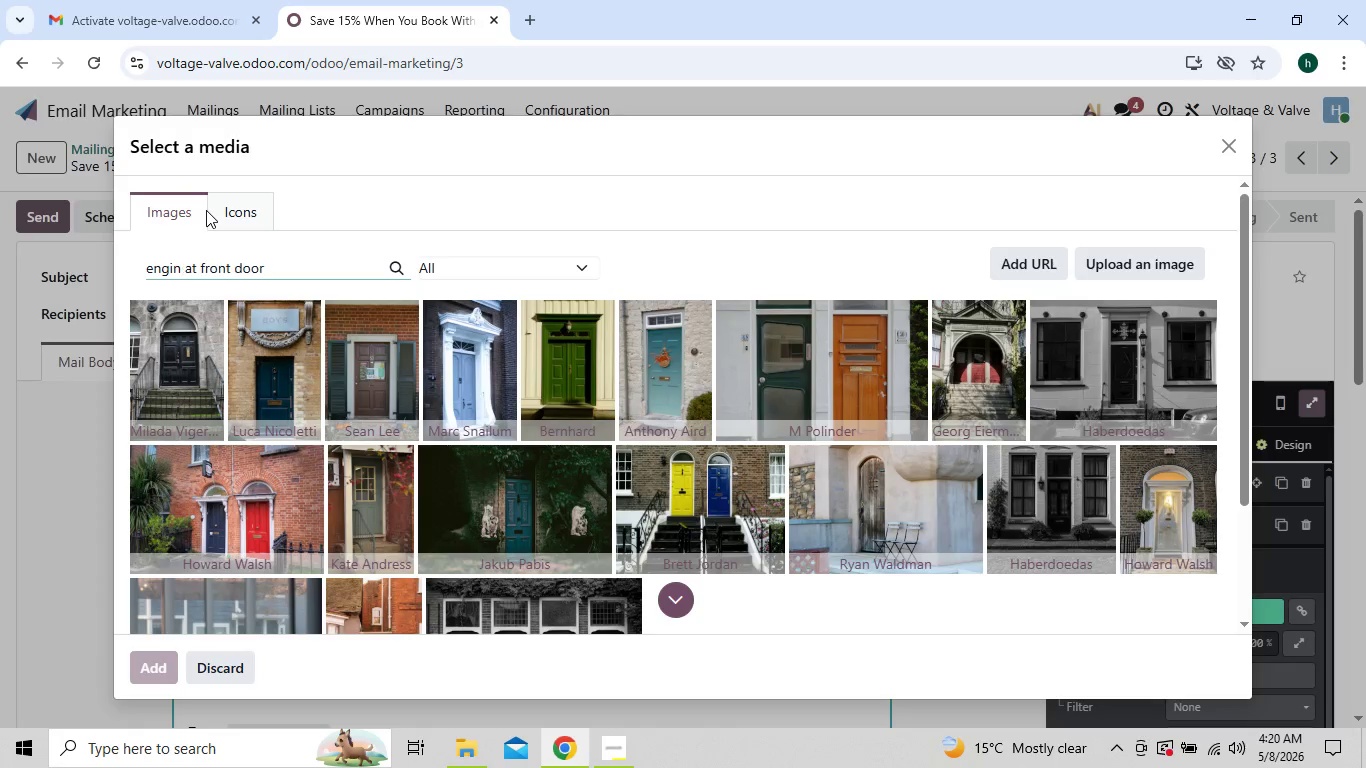 
key(Backspace)
 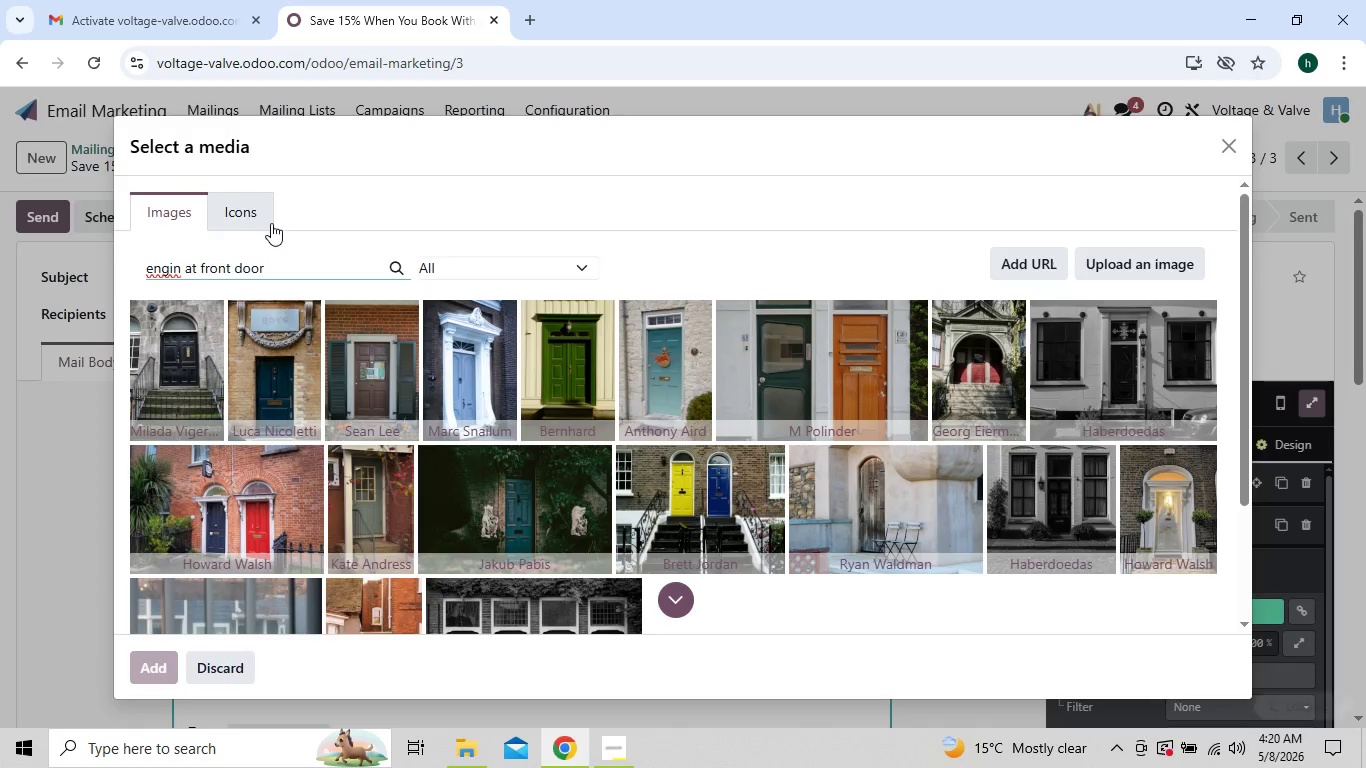 
left_click([288, 263])
 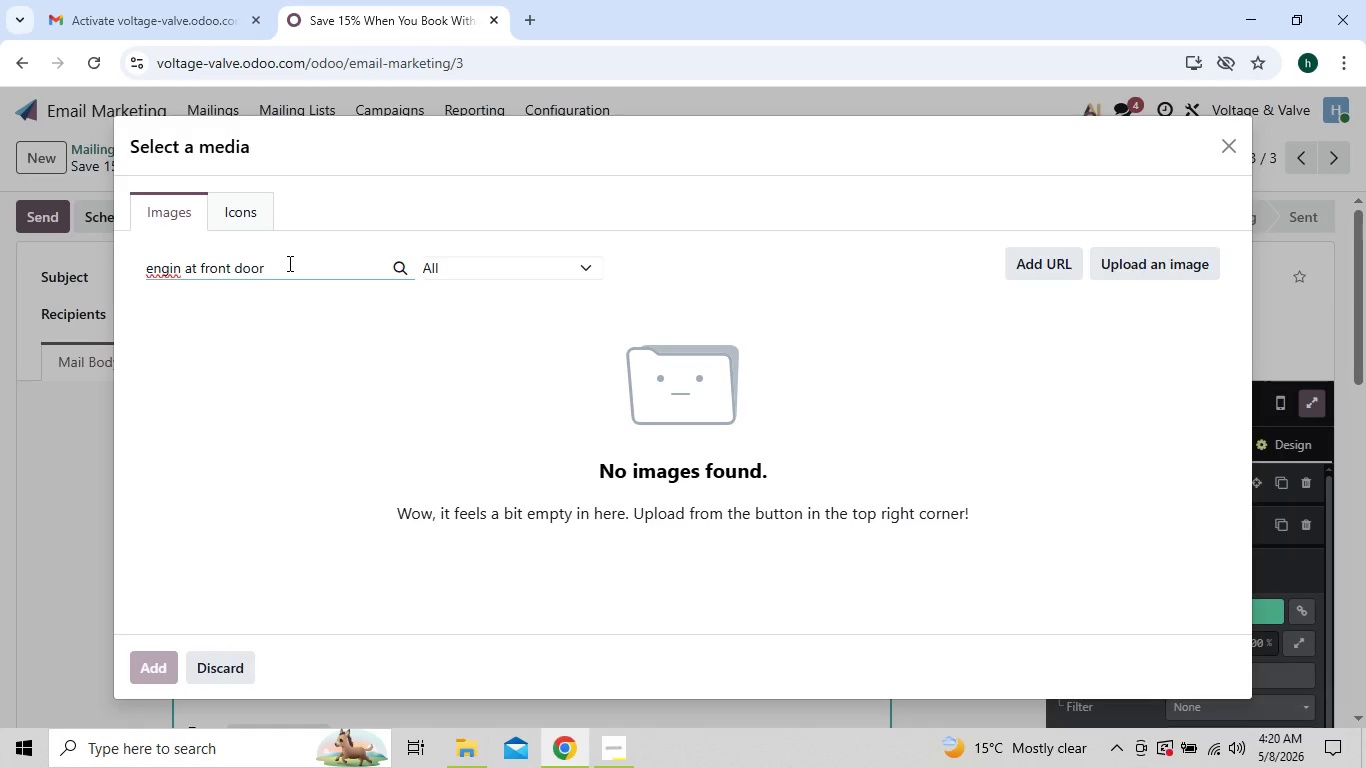 
hold_key(key=Backspace, duration=1.05)
 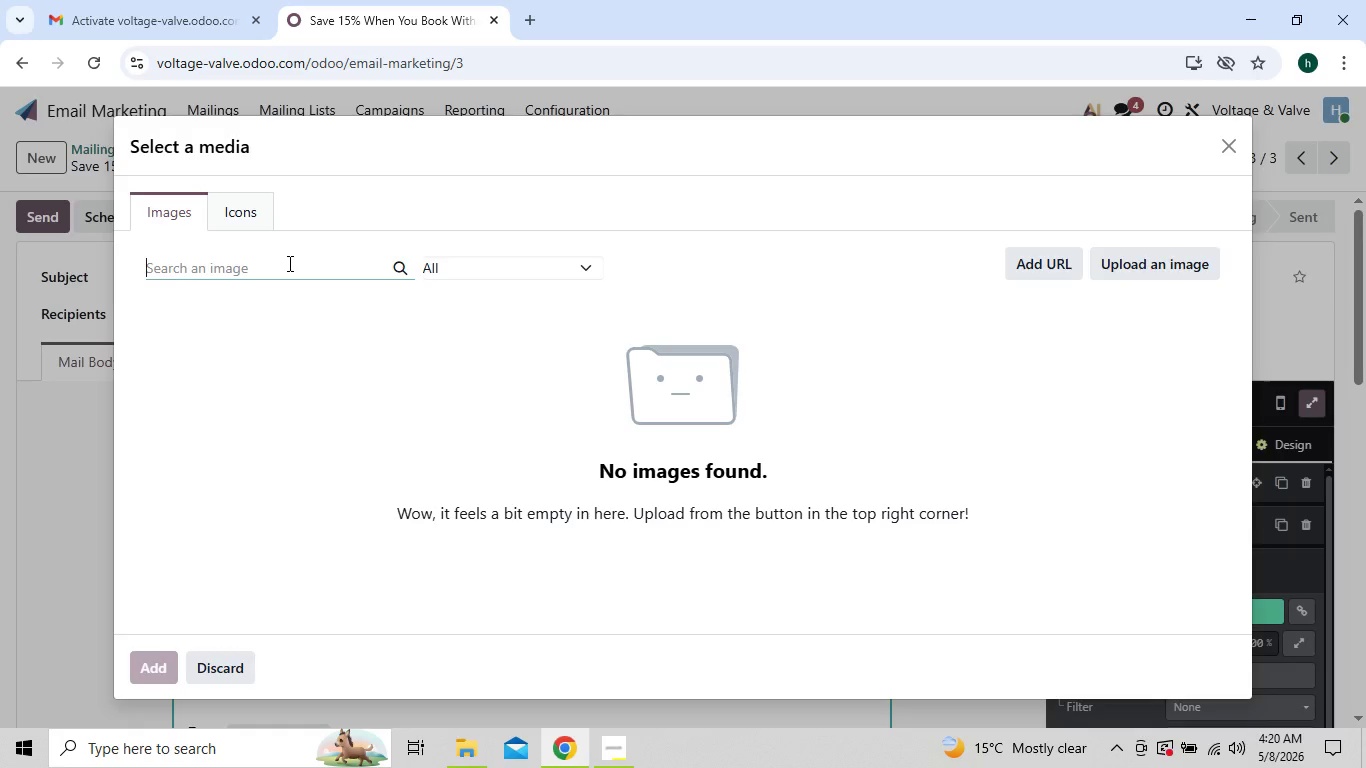 
type(home service appointm)
 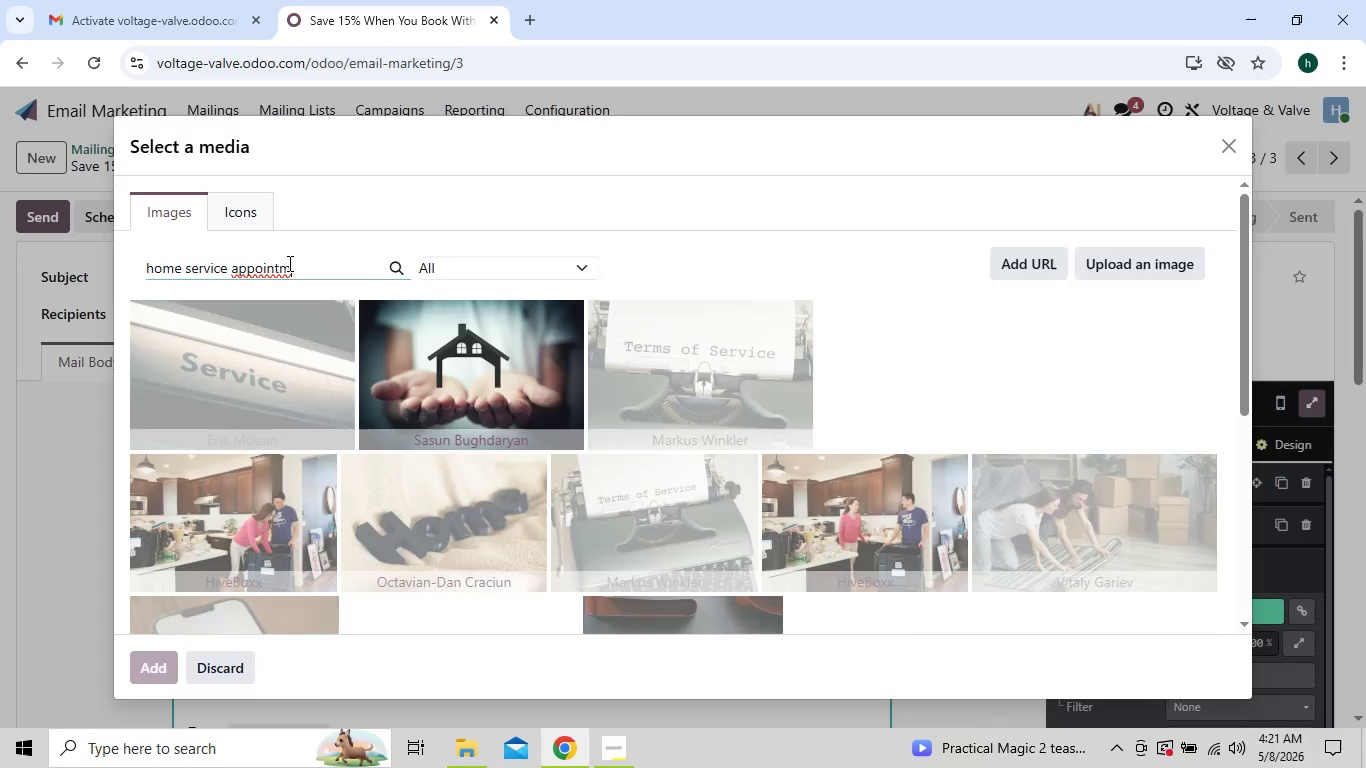 
type(en)
 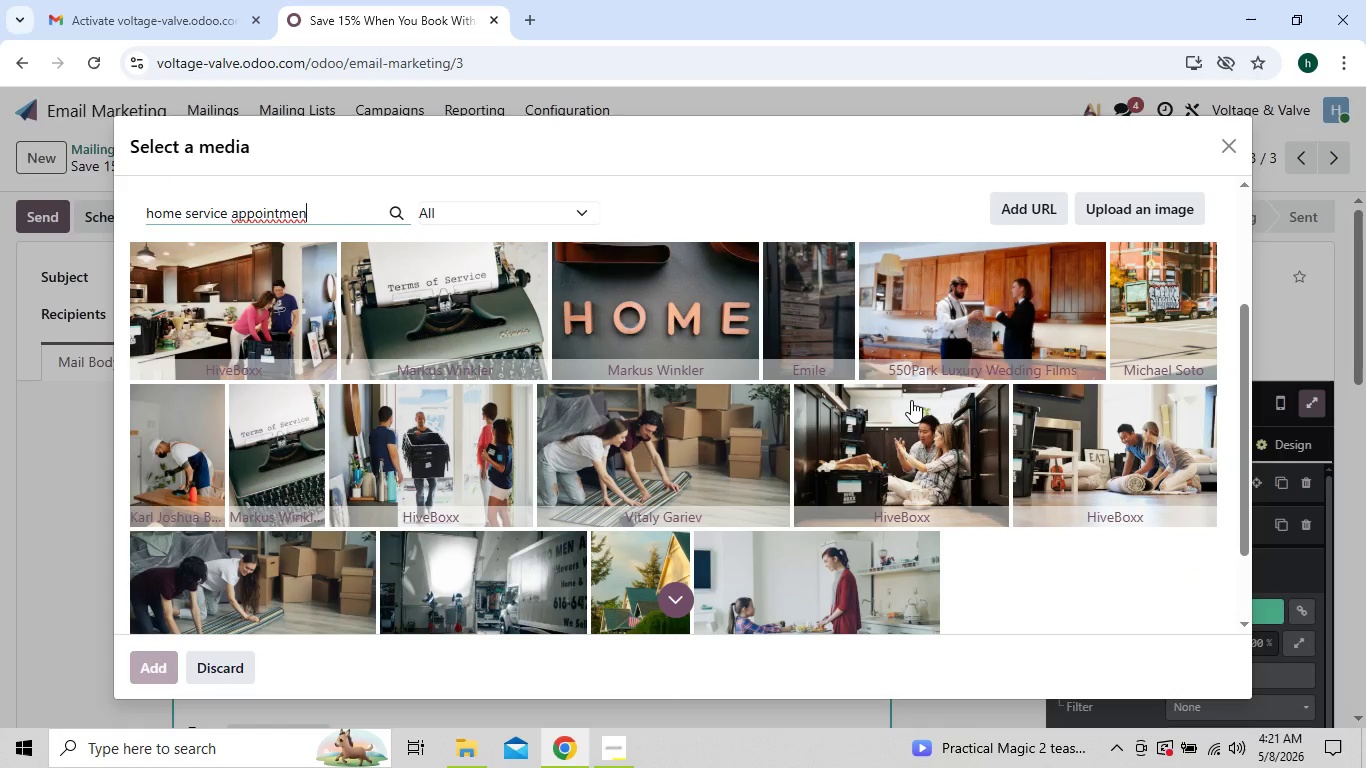 
wait(19.92)
 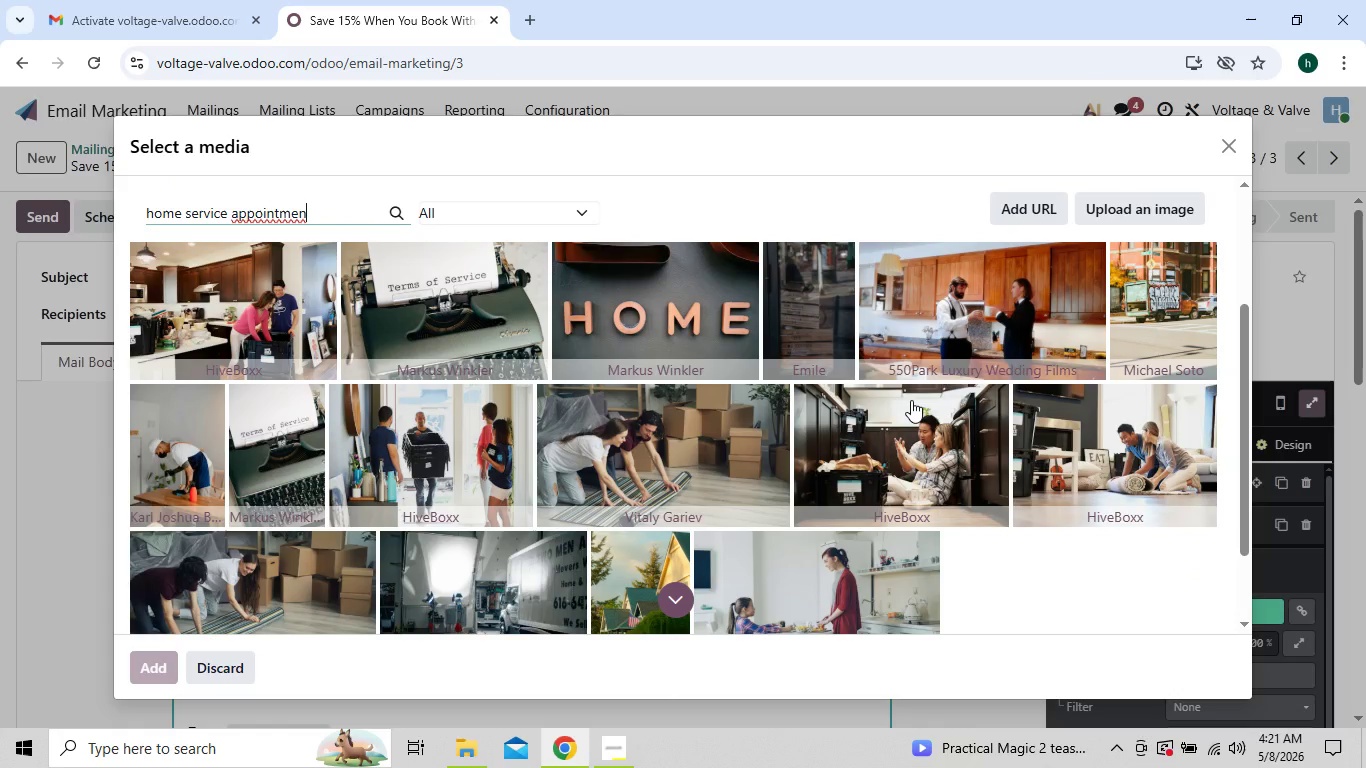 
key(T)
 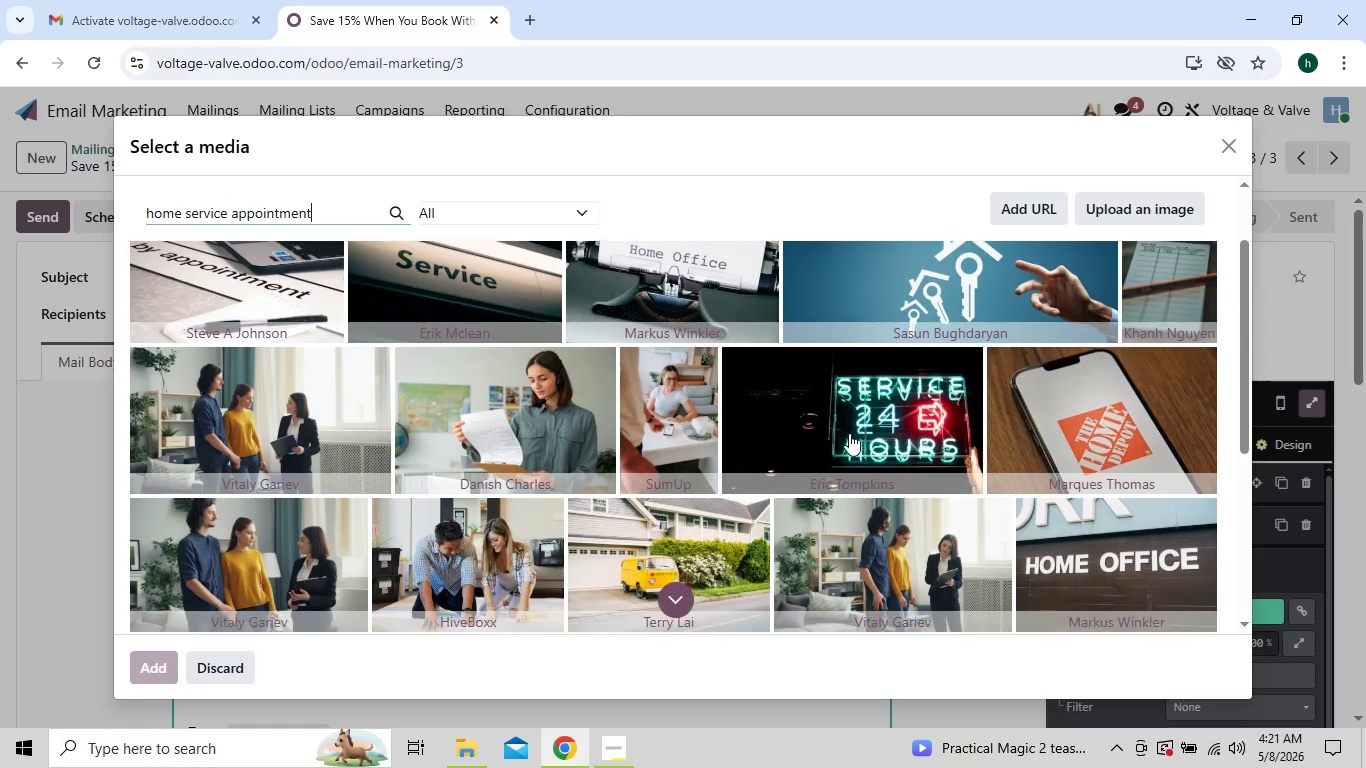 
wait(14.7)
 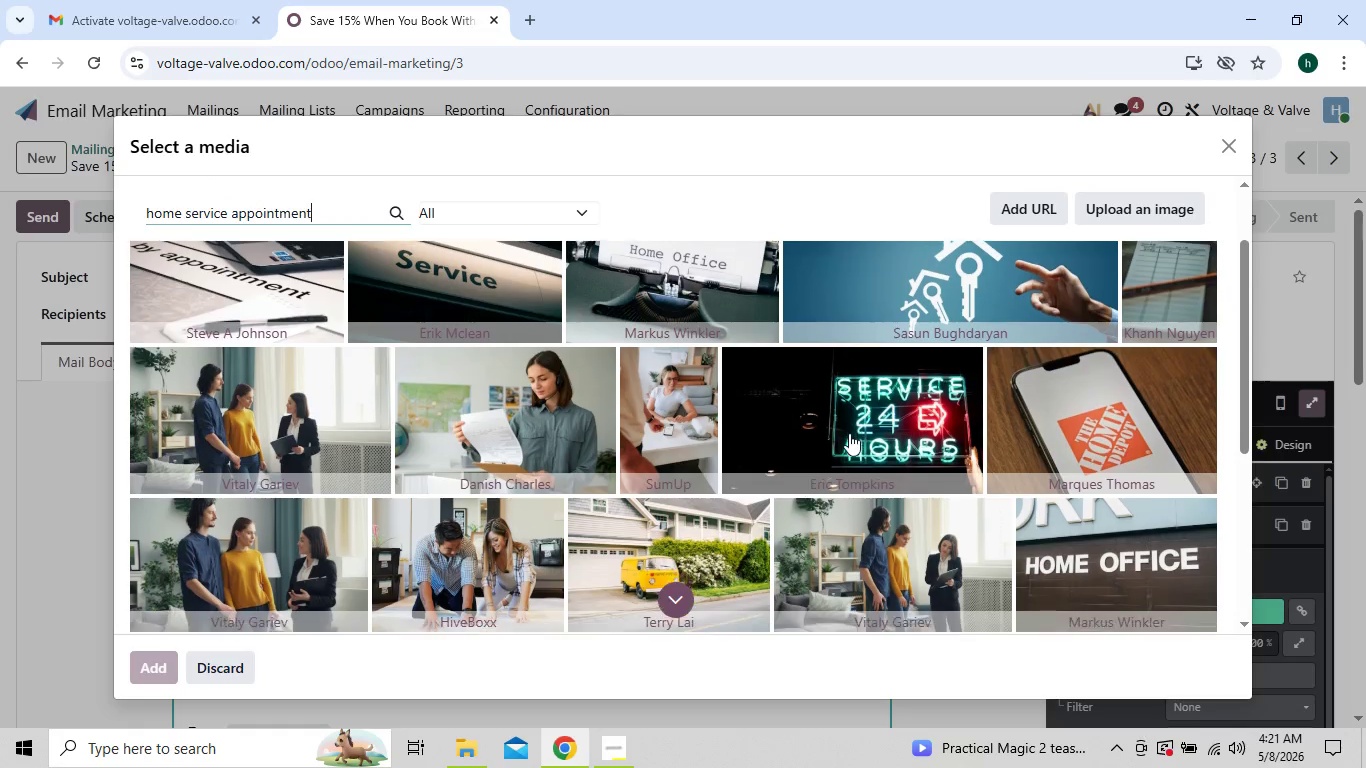 
left_click([704, 389])
 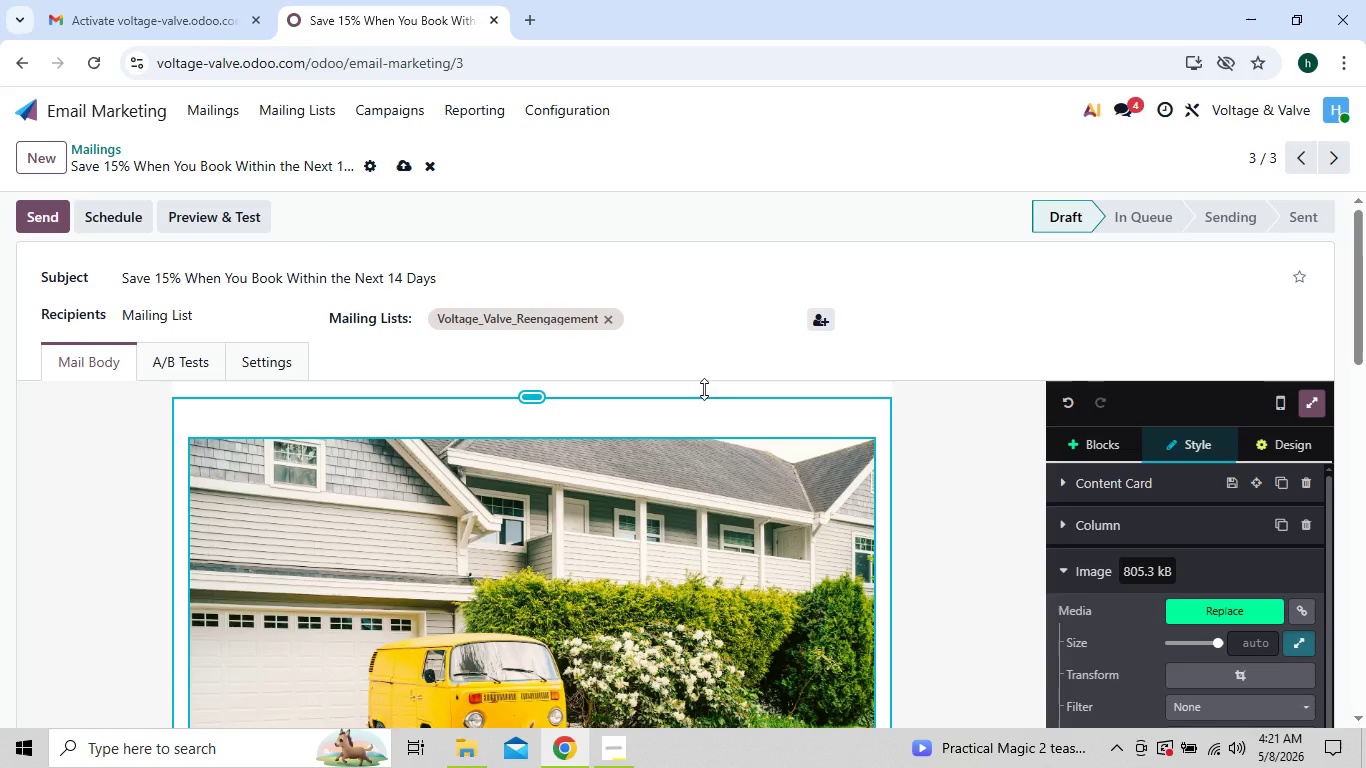 
wait(11.12)
 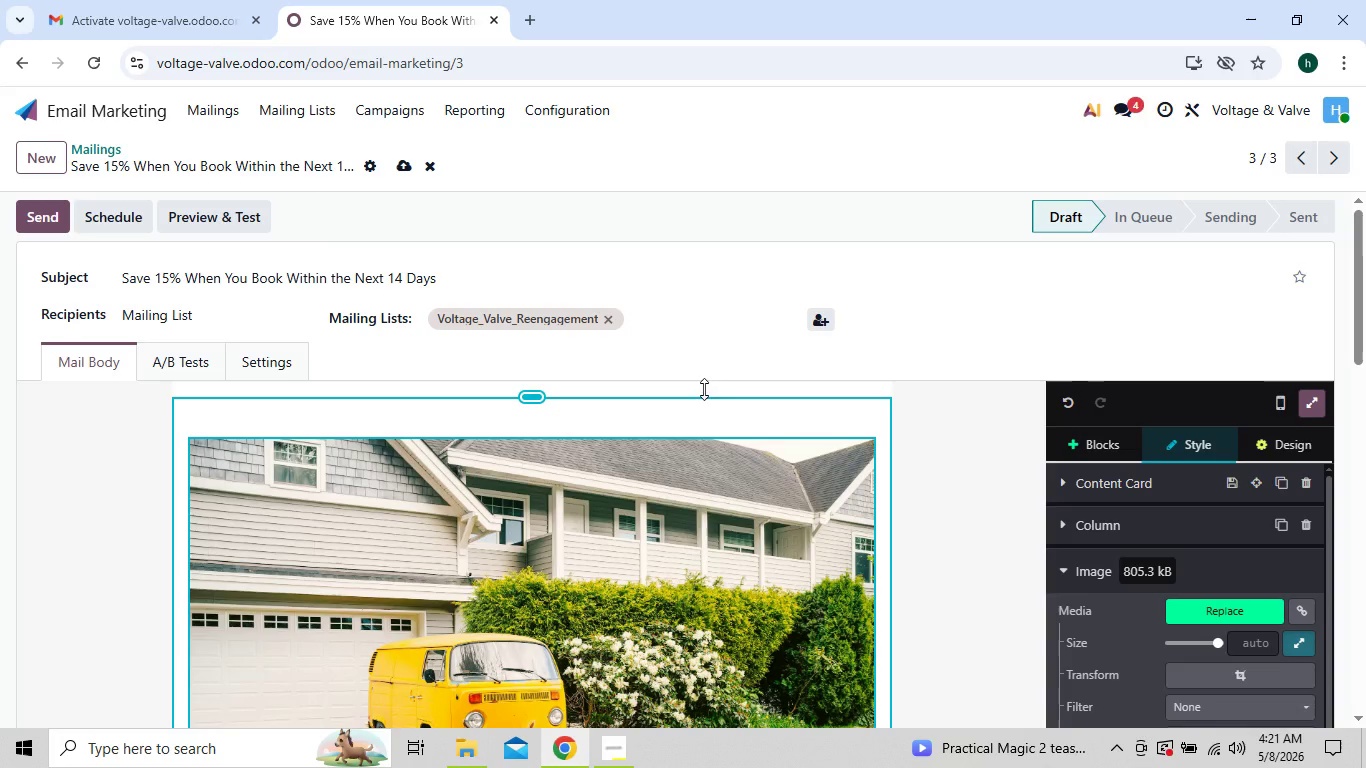 
left_click([1209, 563])
 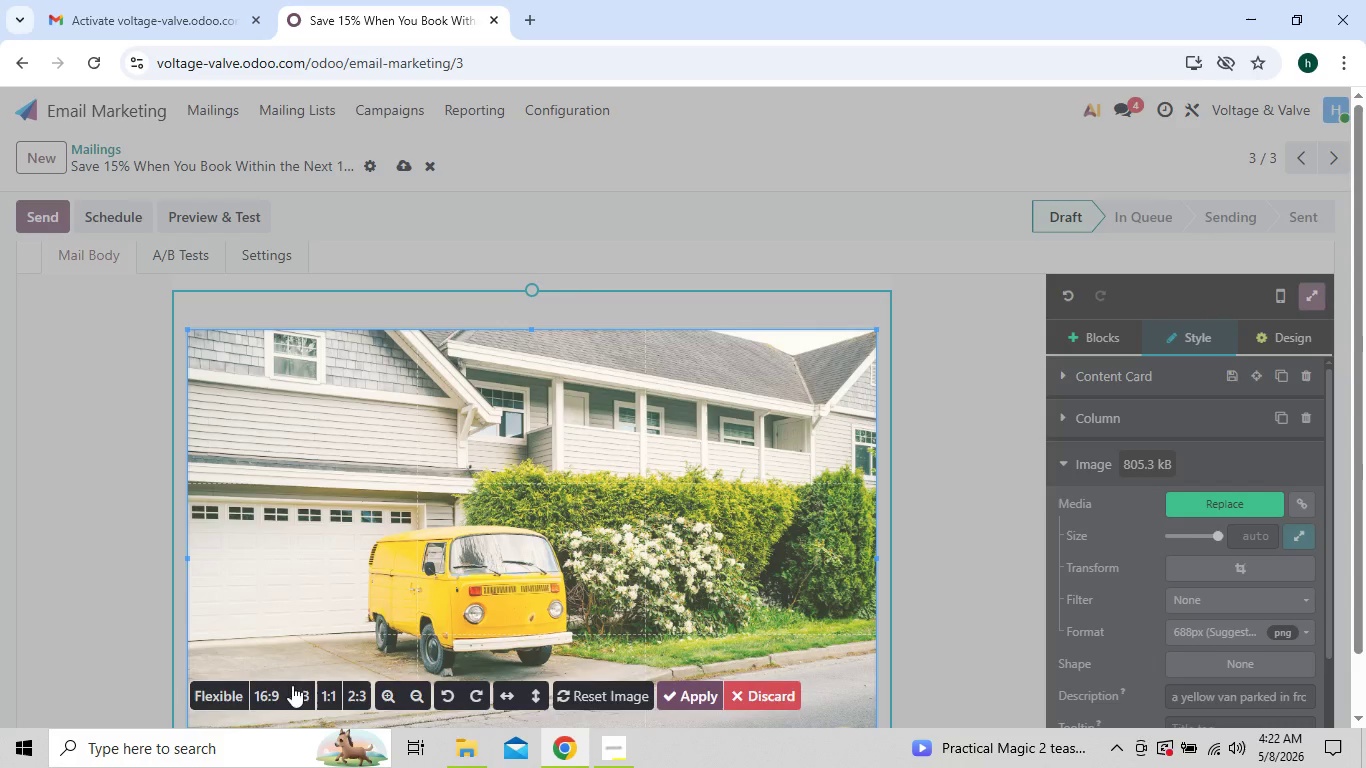 
left_click([273, 693])
 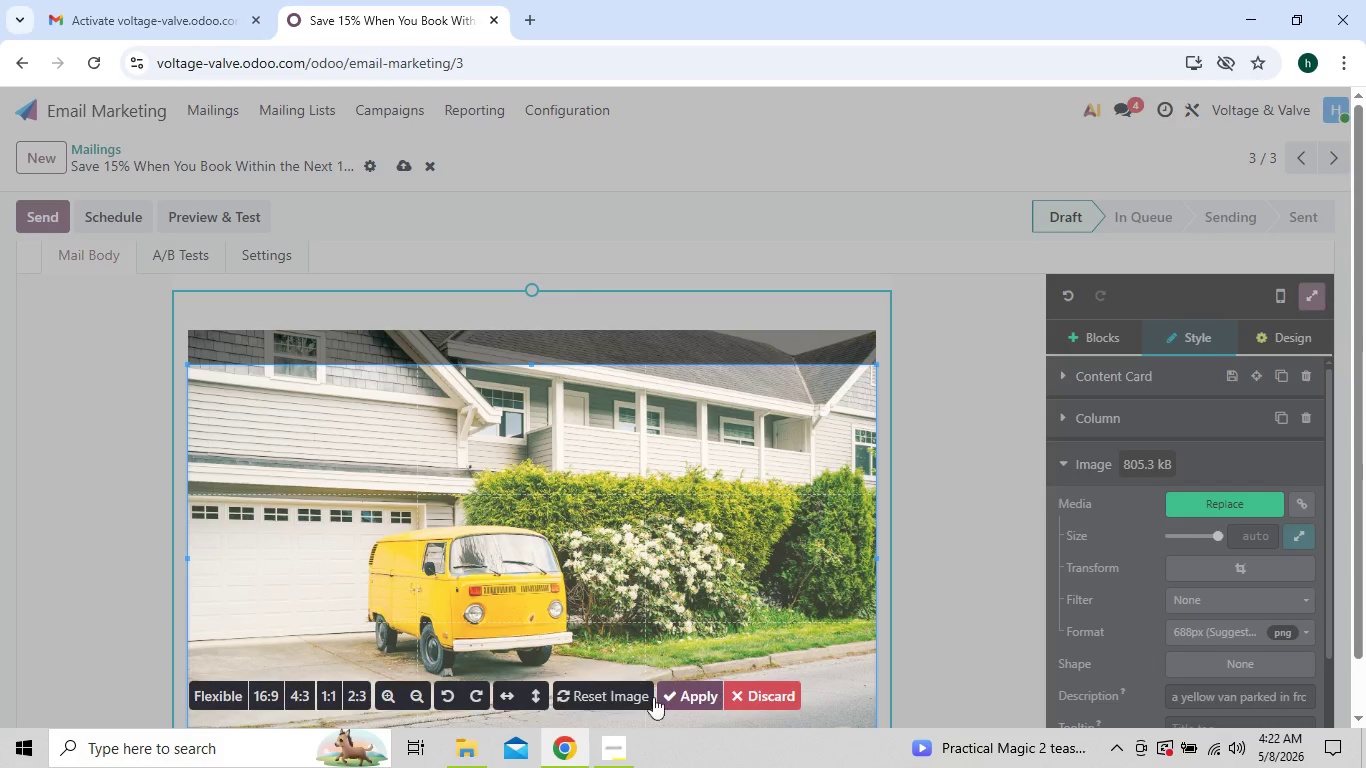 
left_click([690, 717])
 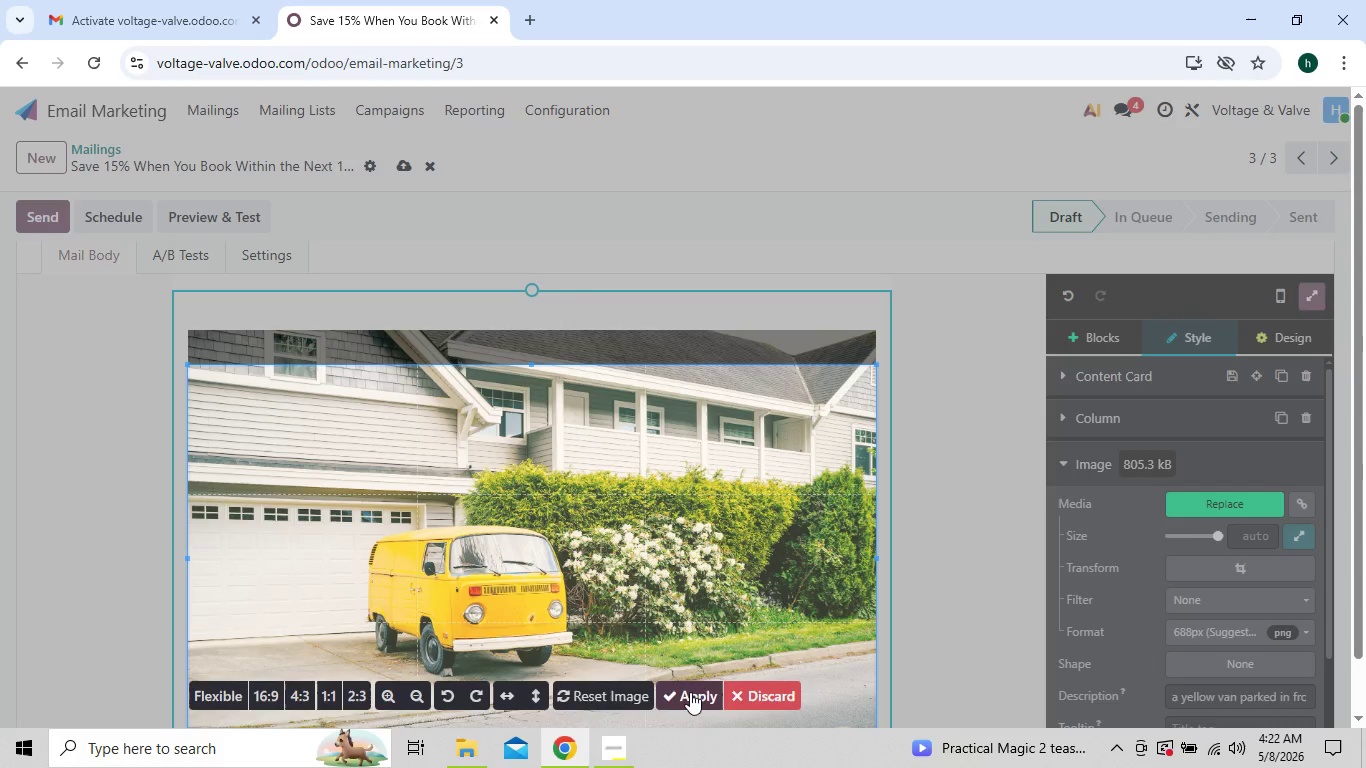 
left_click([690, 692])
 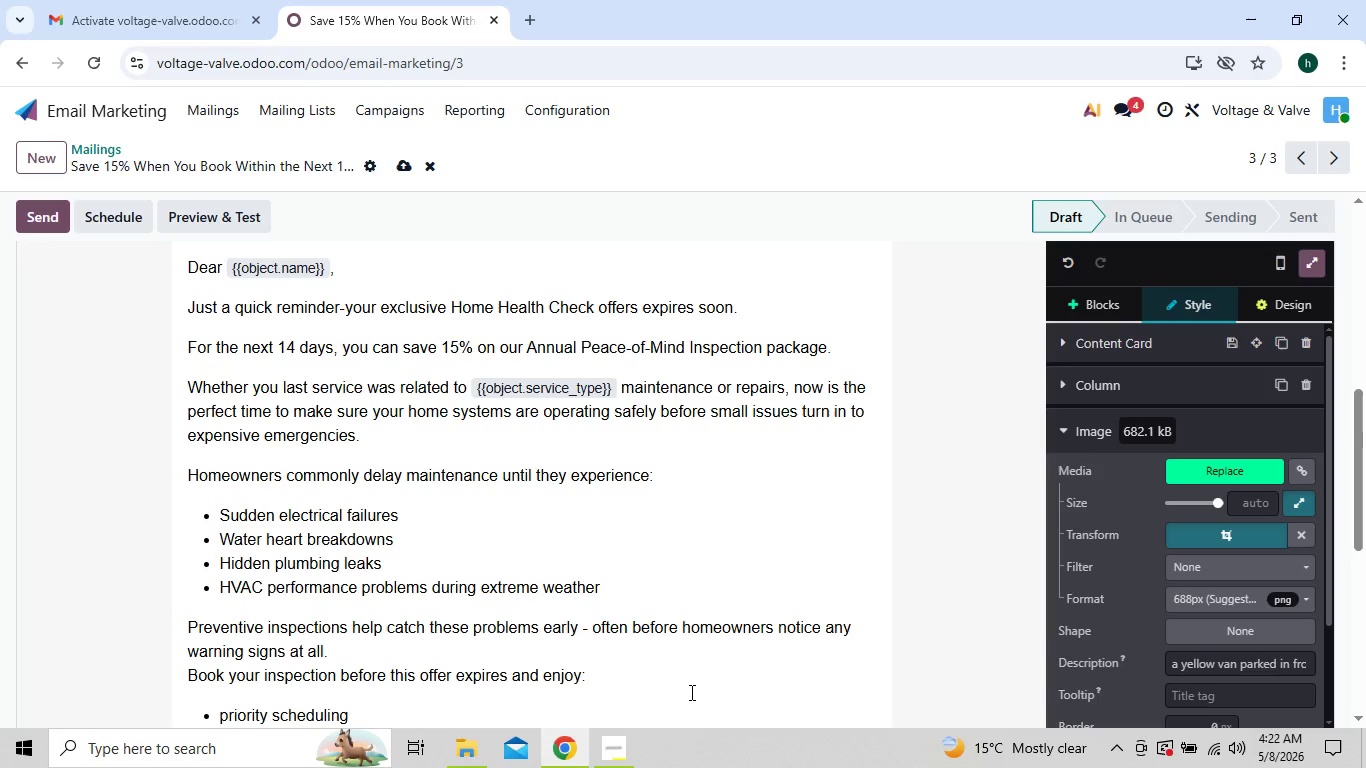 
wait(12.53)
 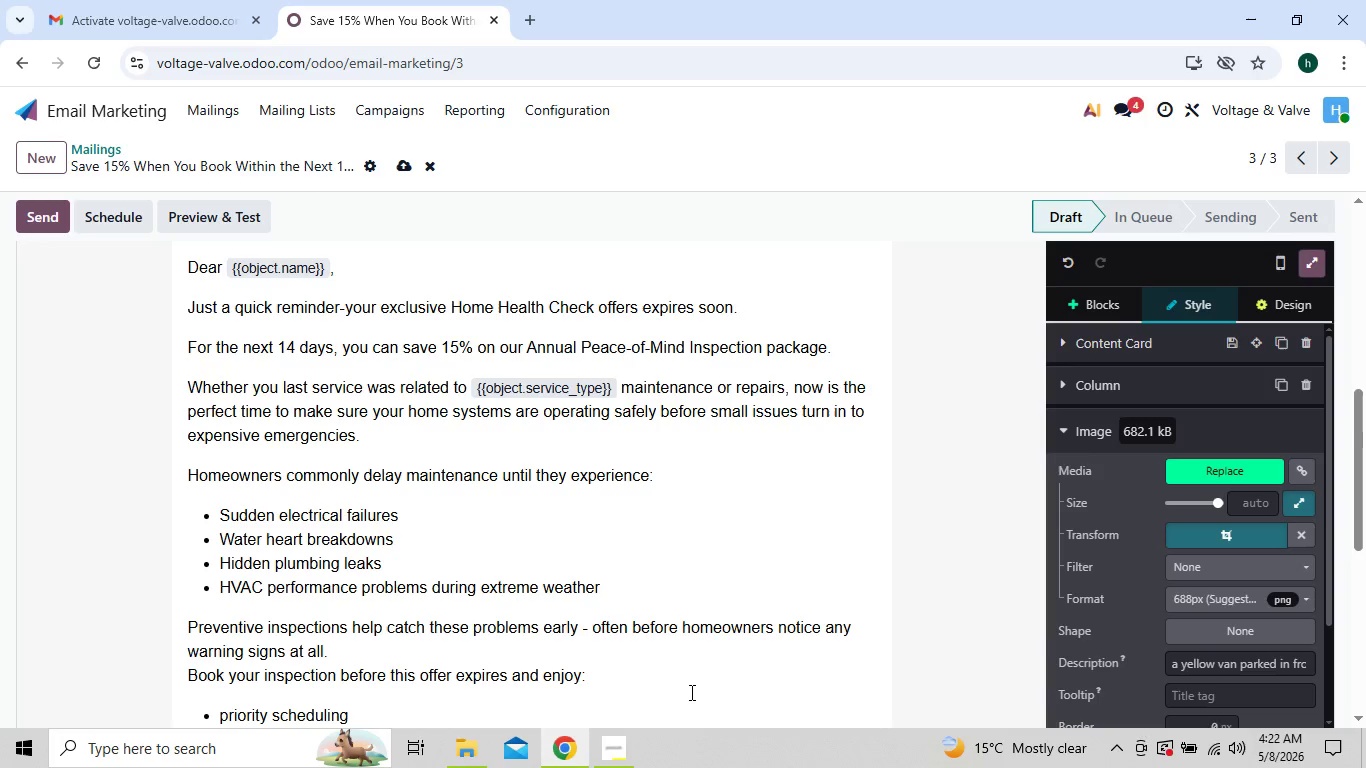 
left_click_drag(start_coordinate=[409, 473], to_coordinate=[494, 474])
 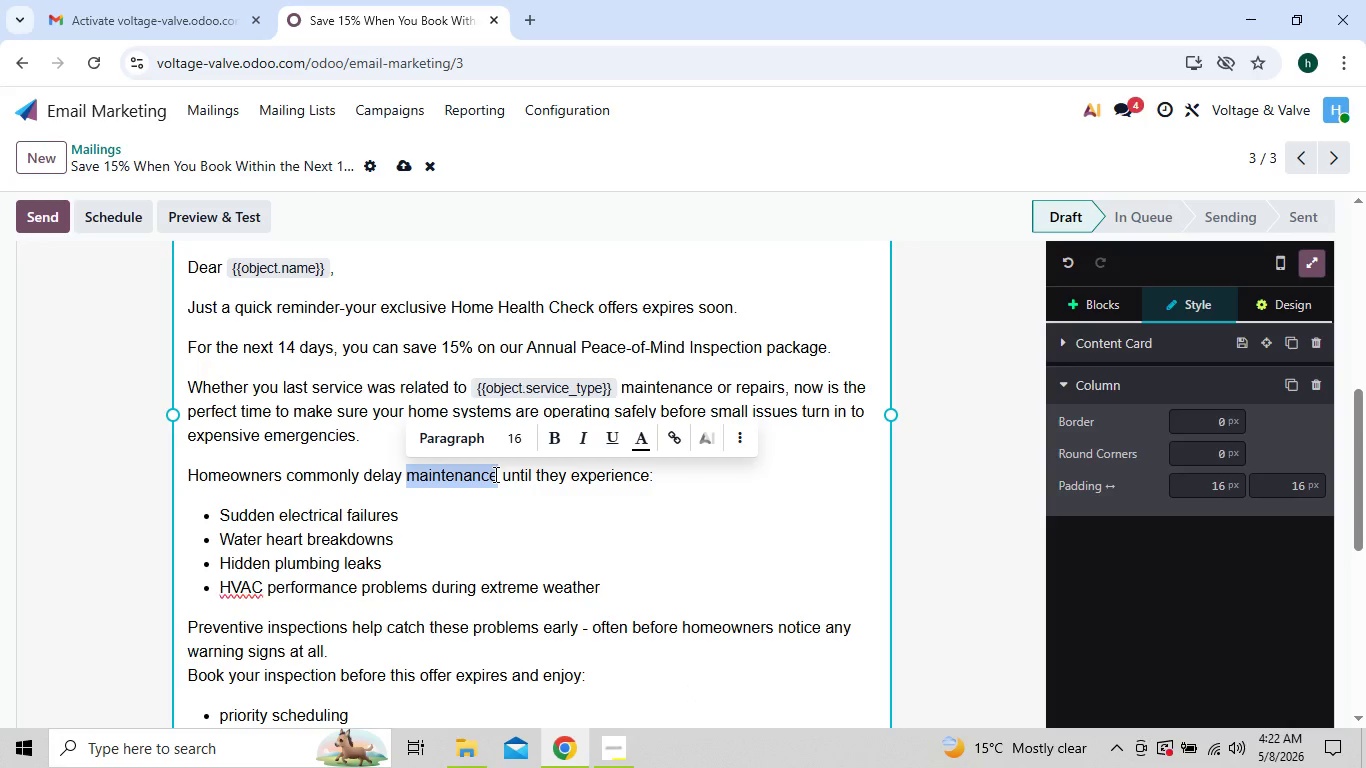 
key(Control+C)
 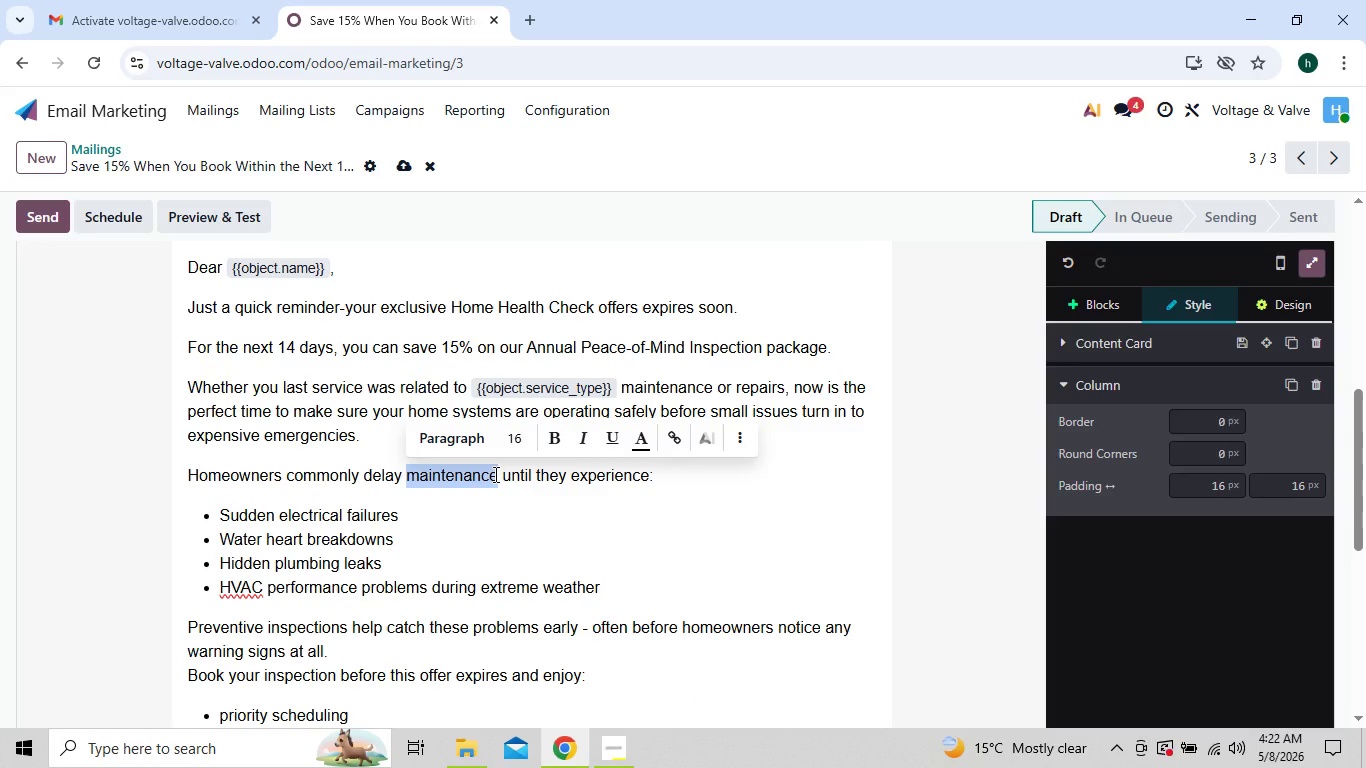 
key(Control+C)
 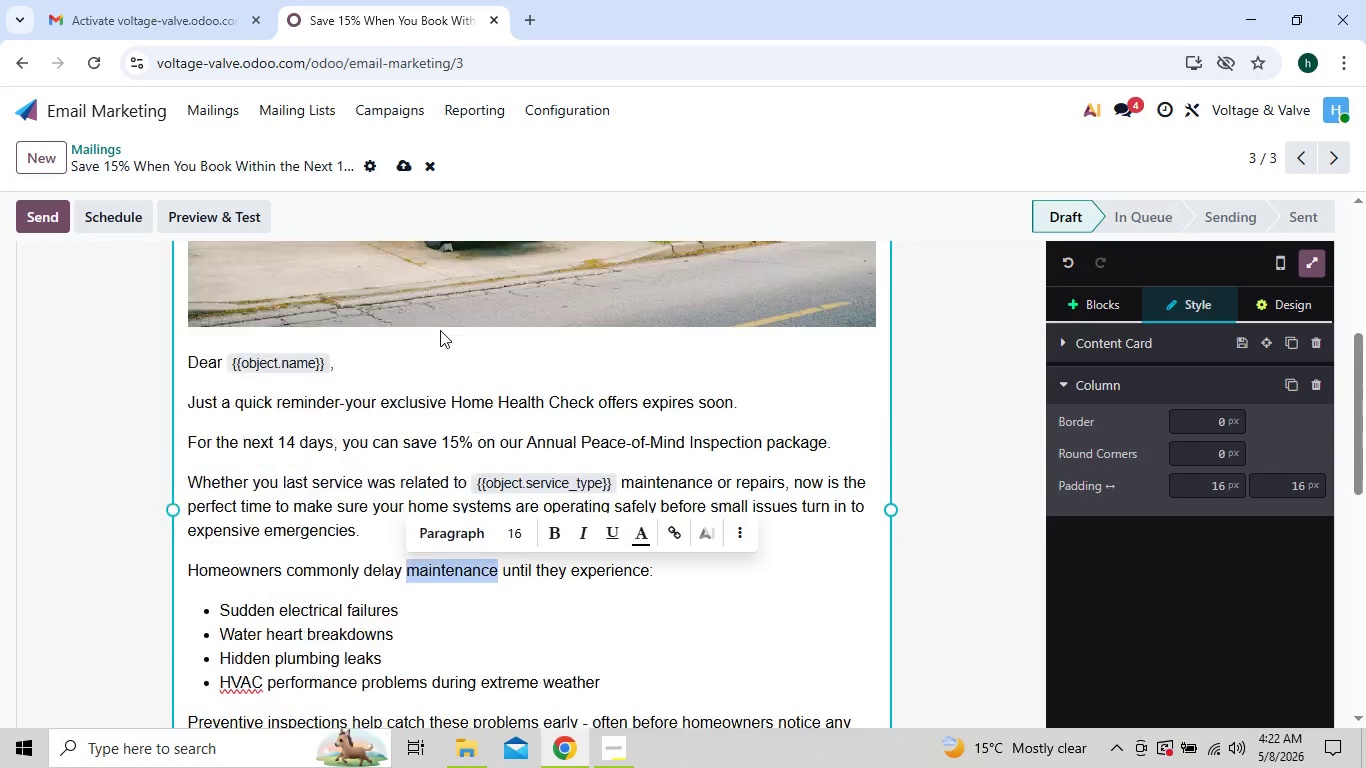 
left_click([440, 330])
 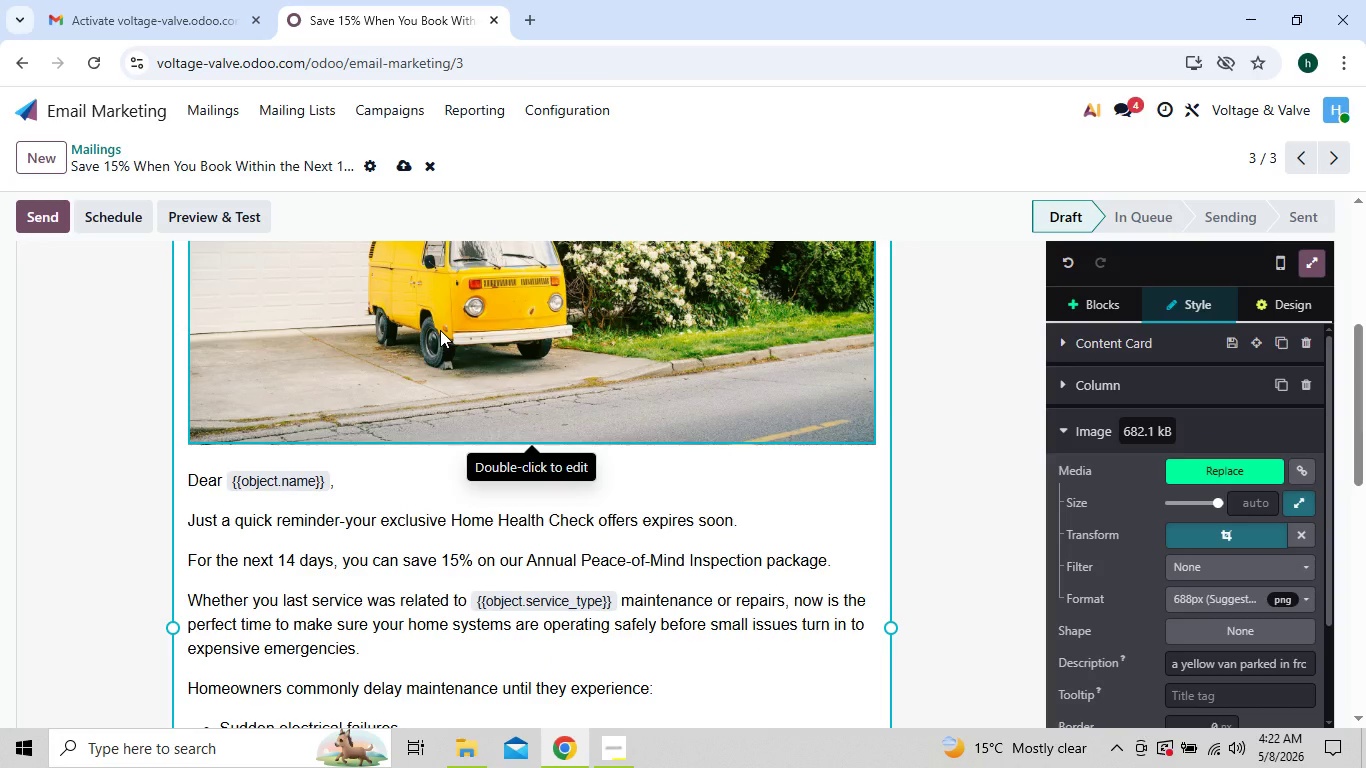 
left_click([440, 330])
 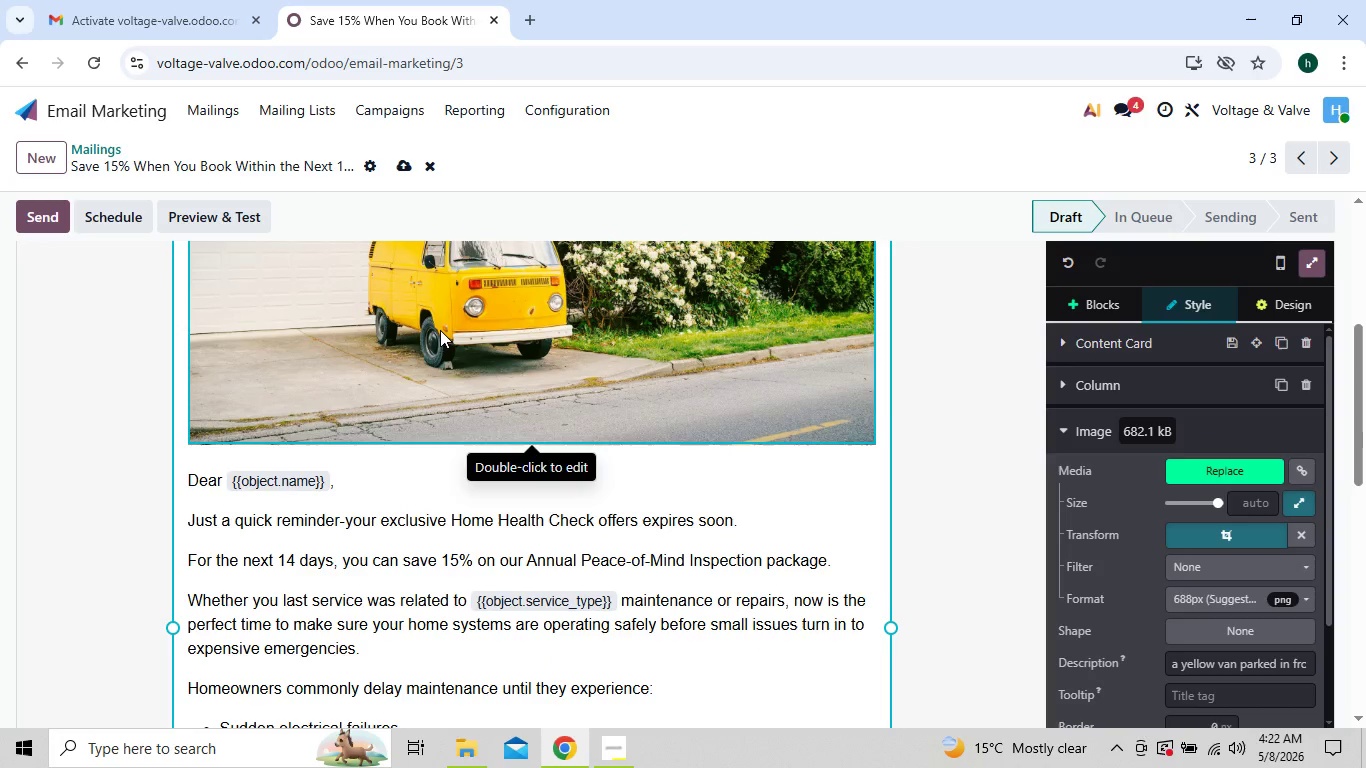 
double_click([440, 330])
 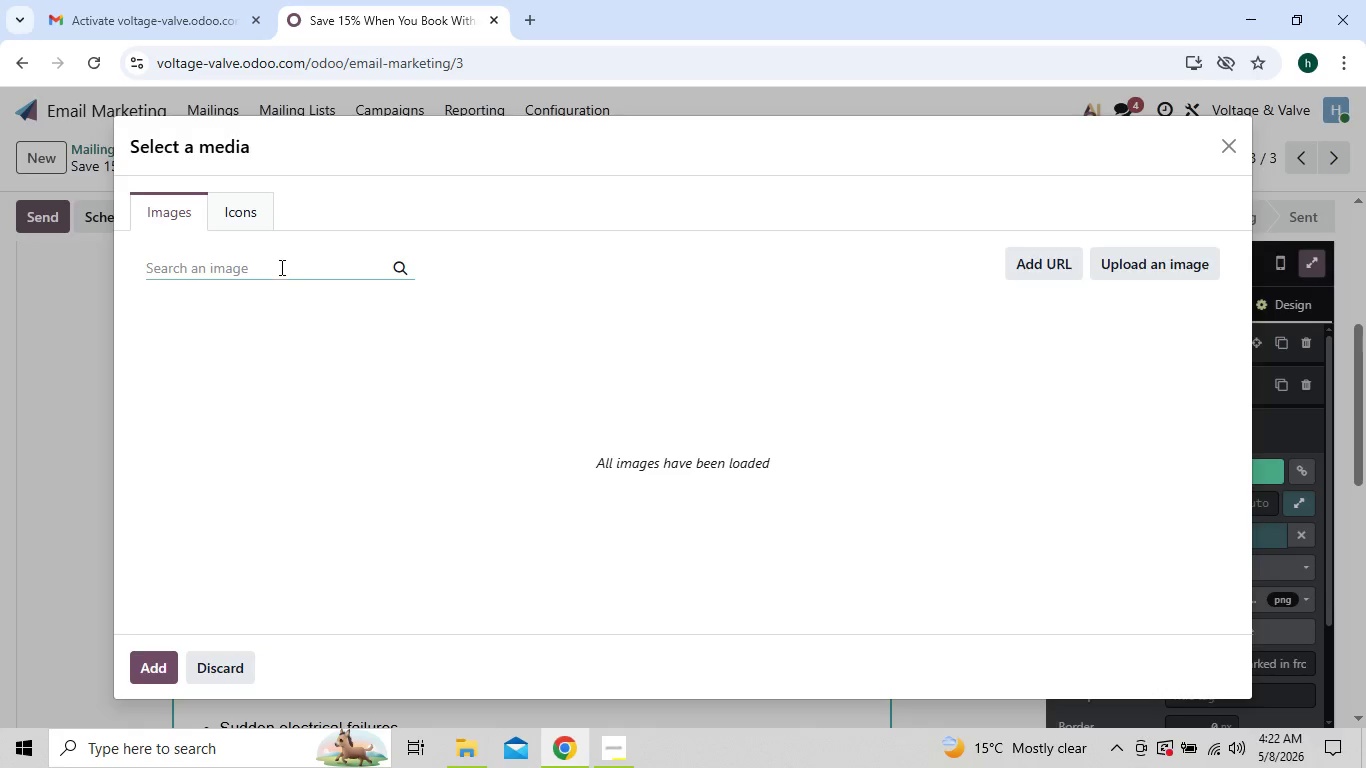 
left_click([278, 267])
 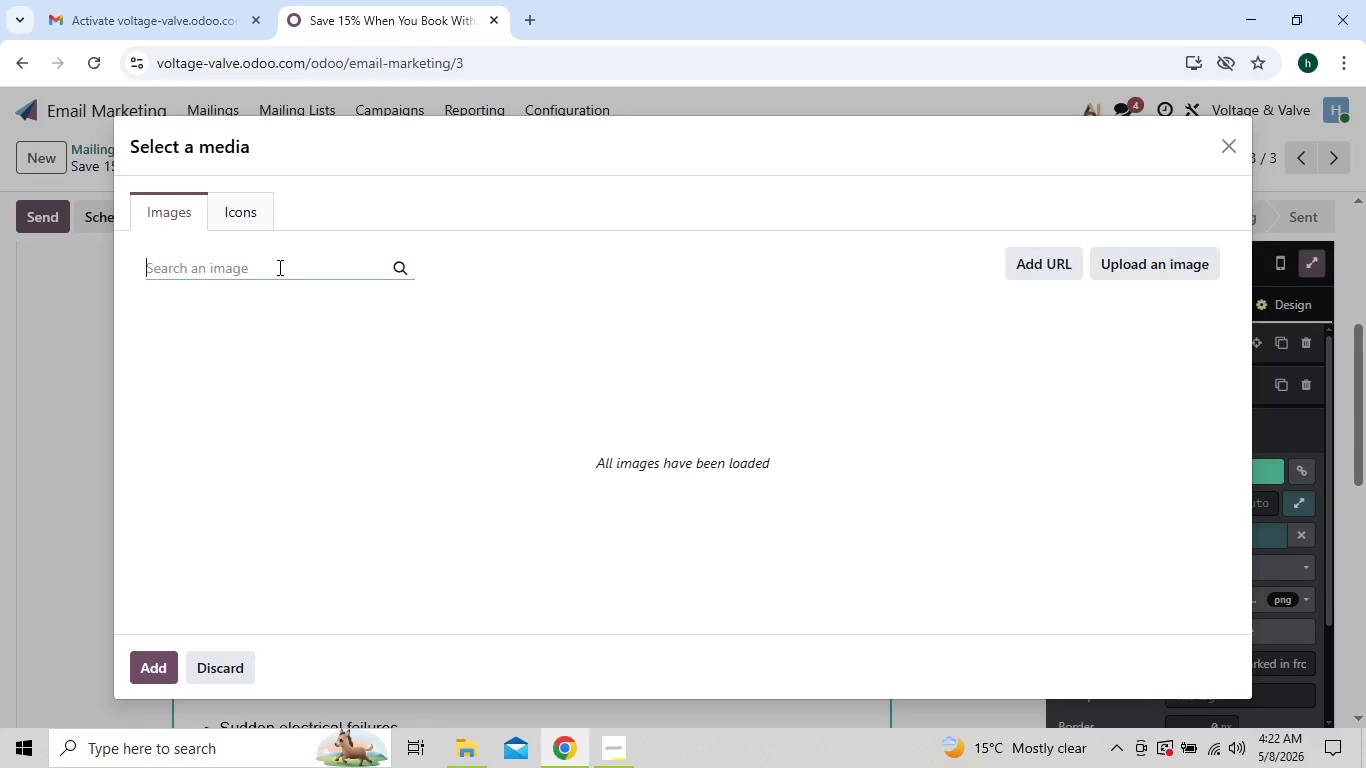 
key(Control+V)
 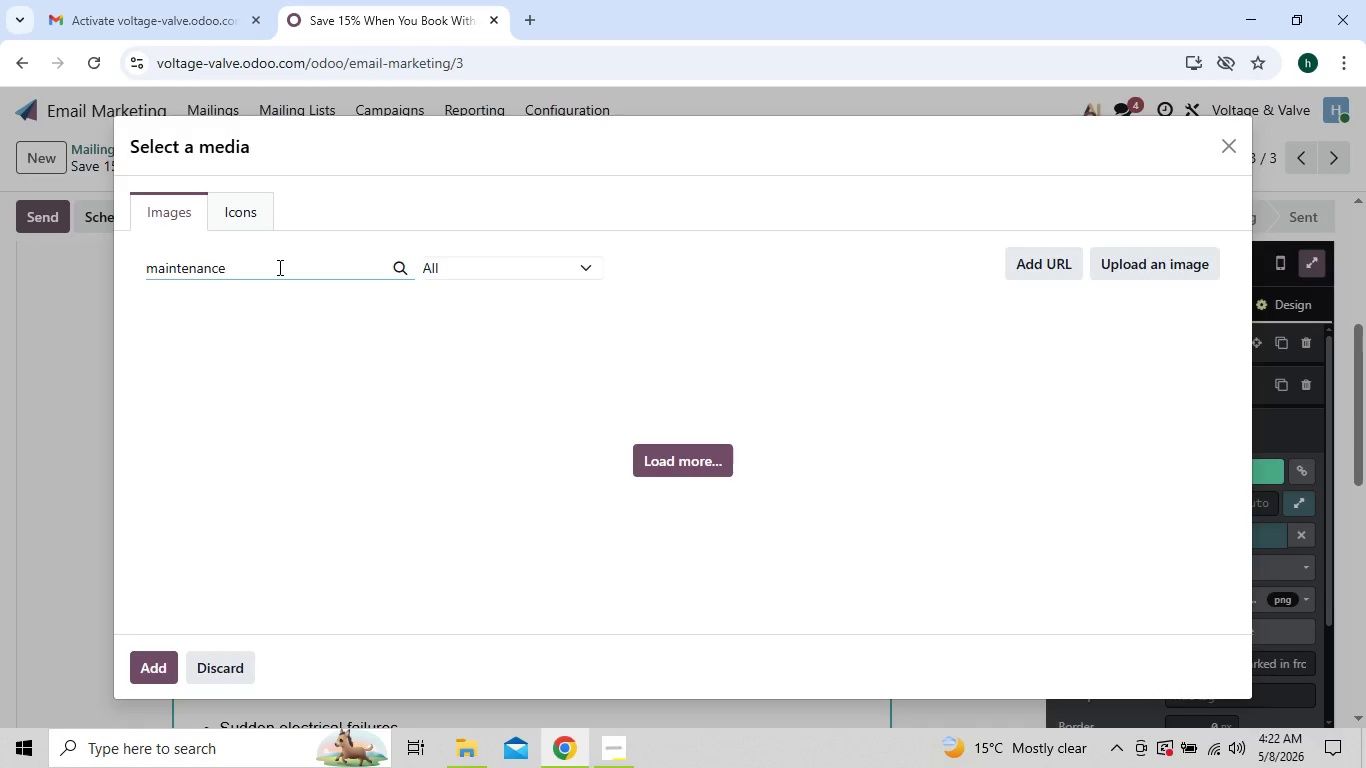 
type( in to )
 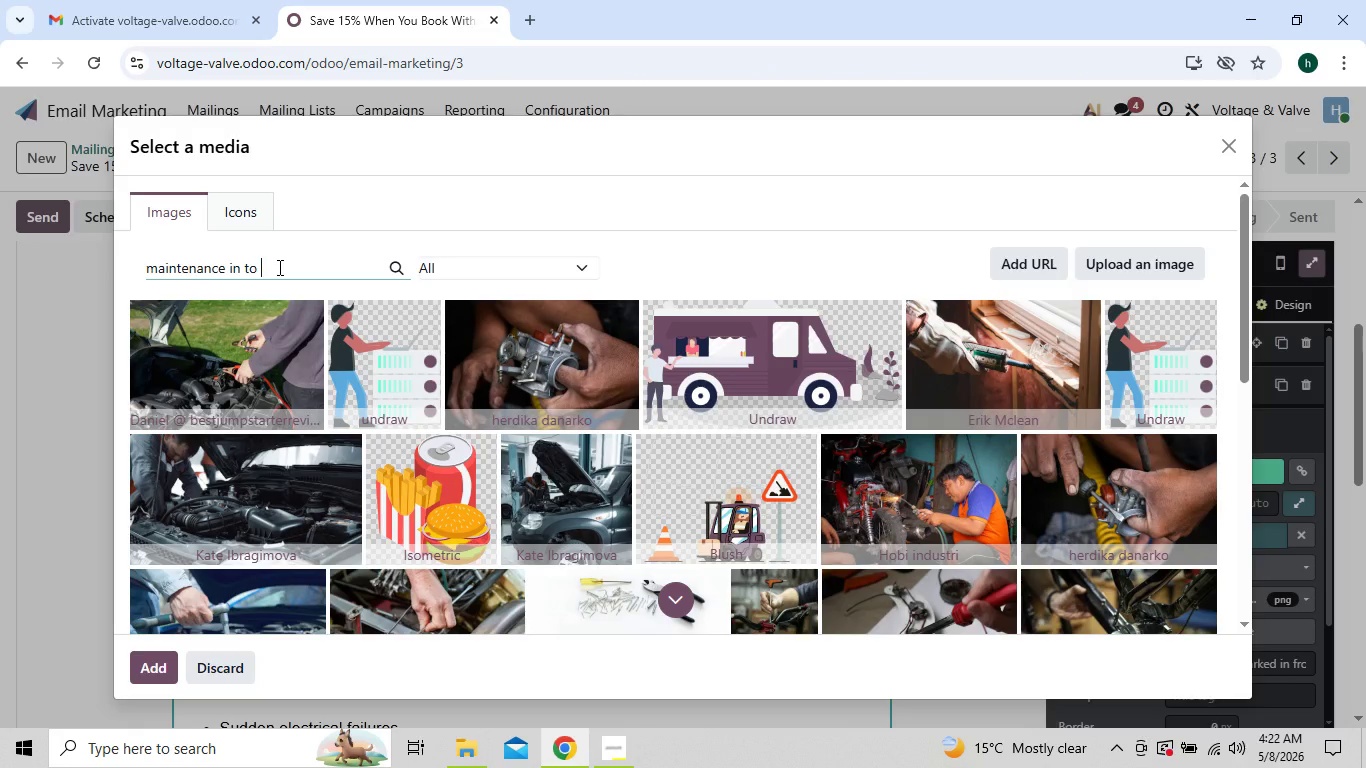 
wait(7.88)
 